 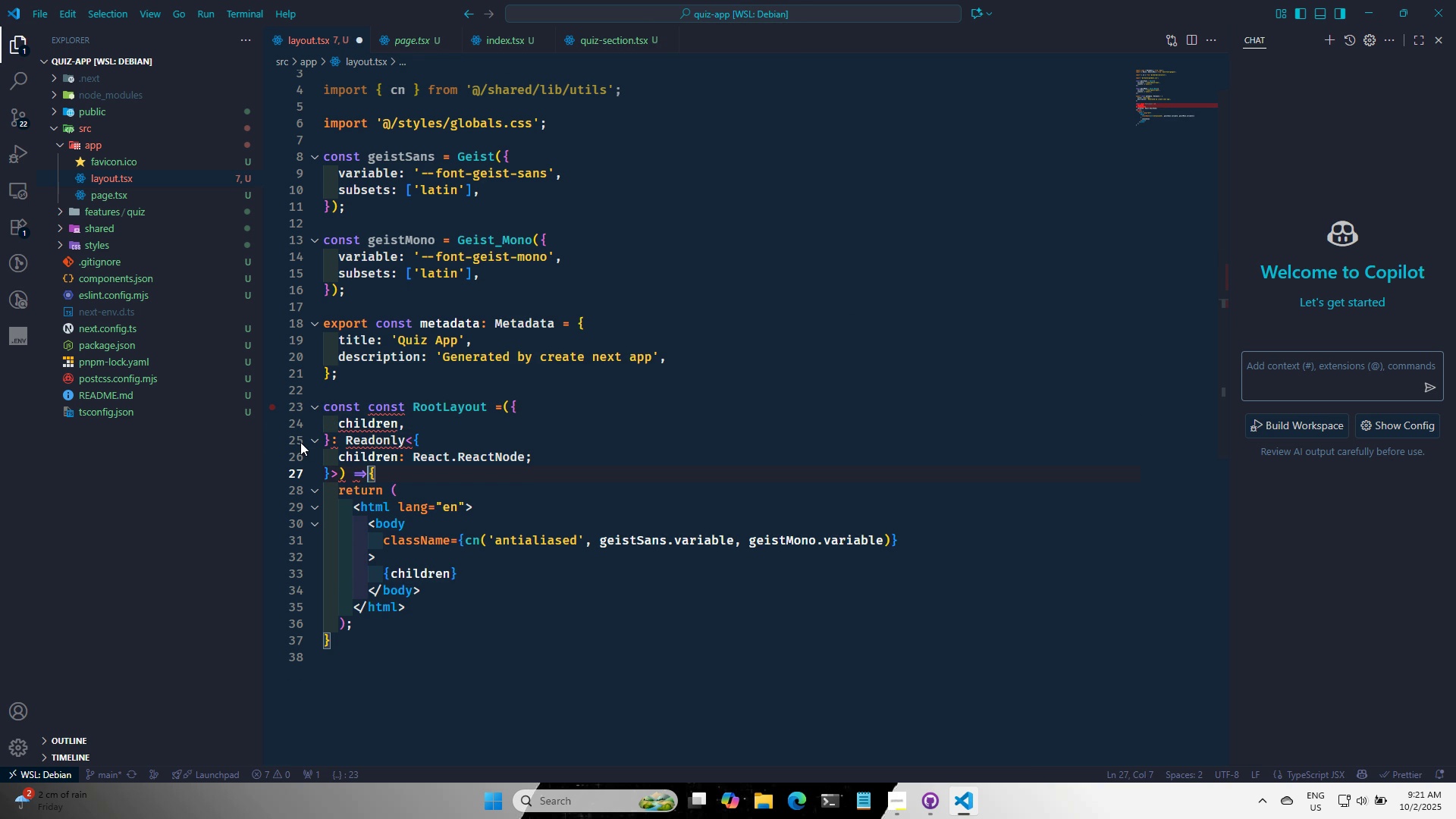 
key(Space)
 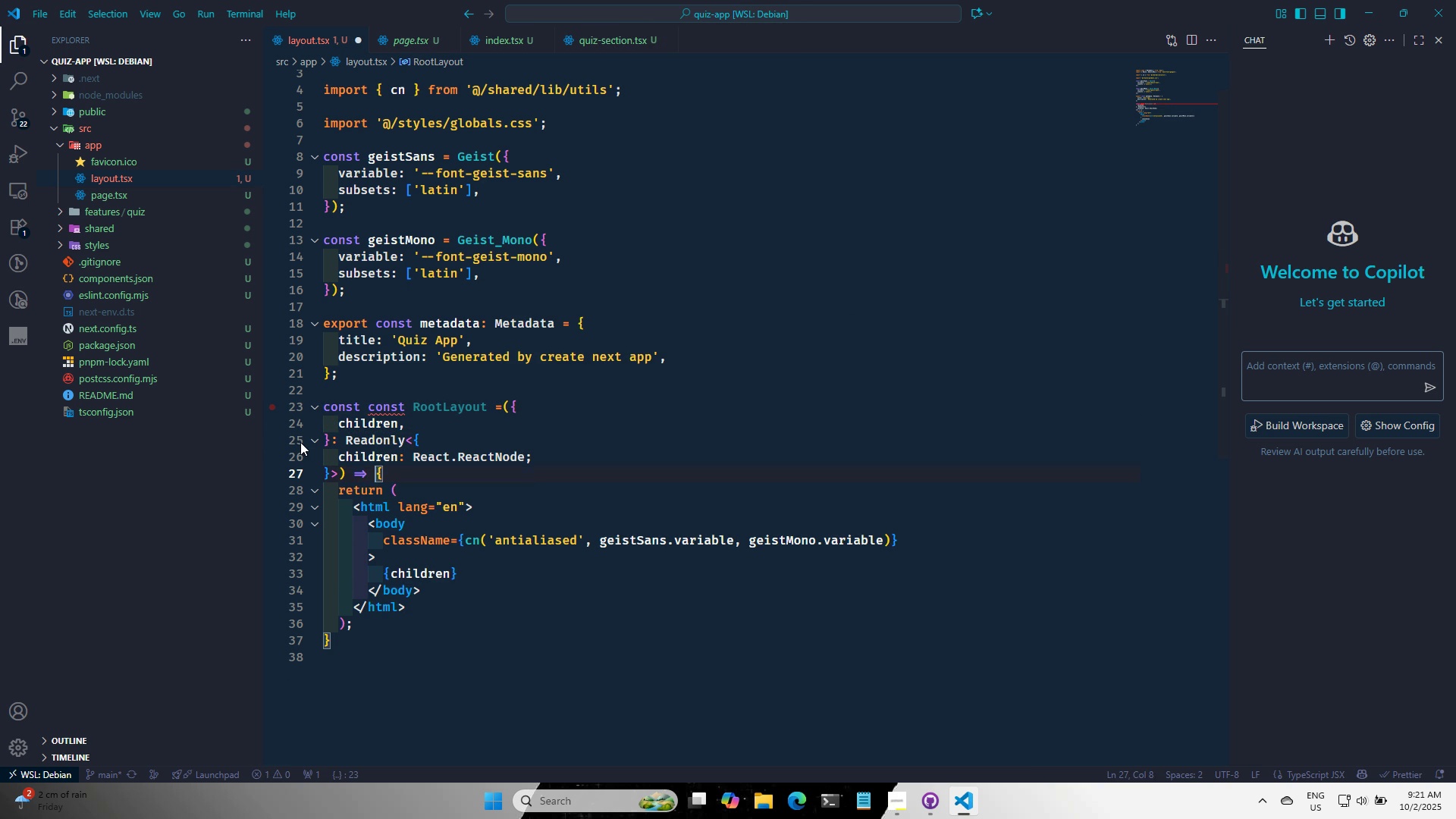 
key(ArrowDown)
 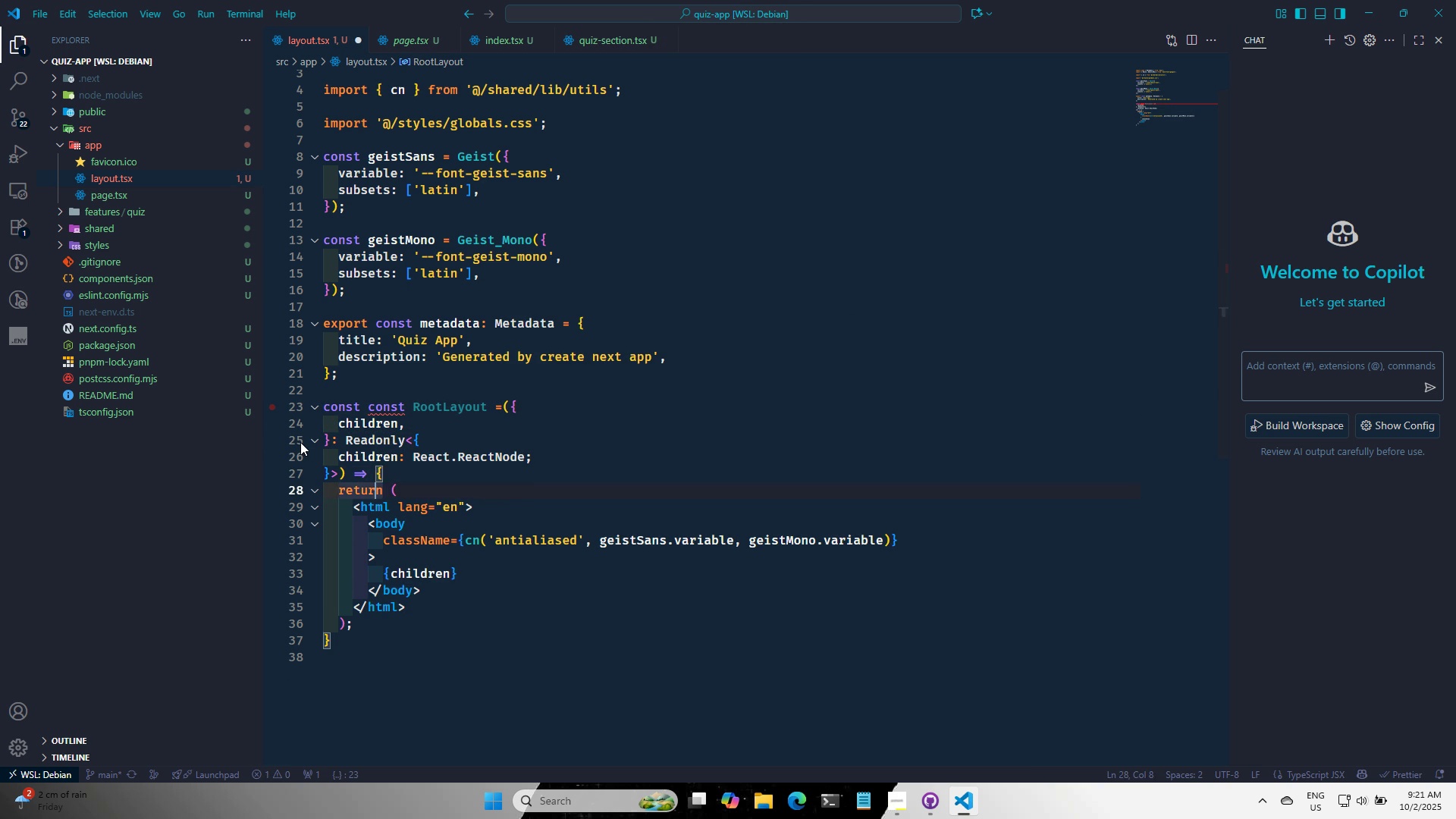 
key(ArrowDown)
 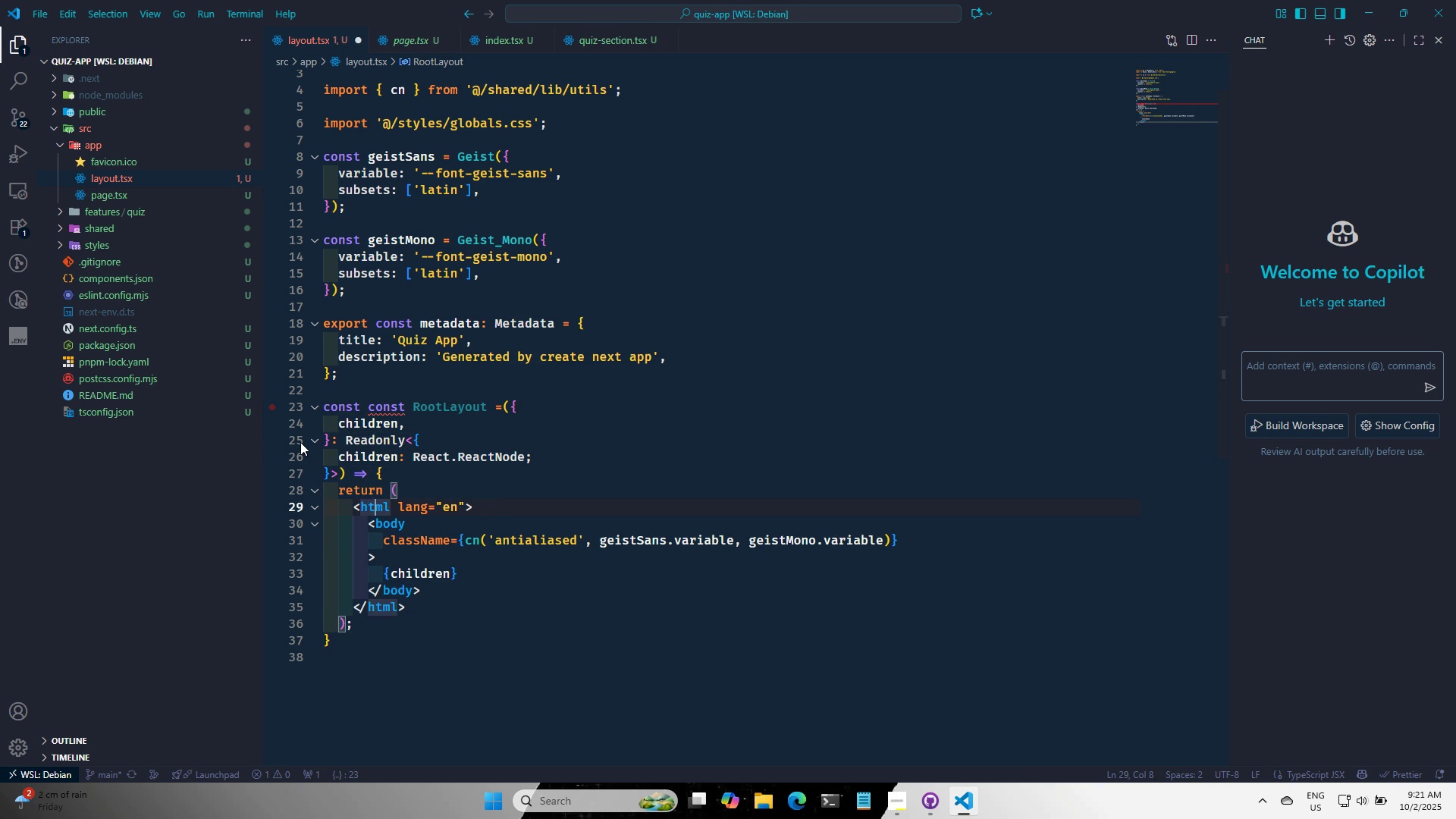 
key(ArrowDown)
 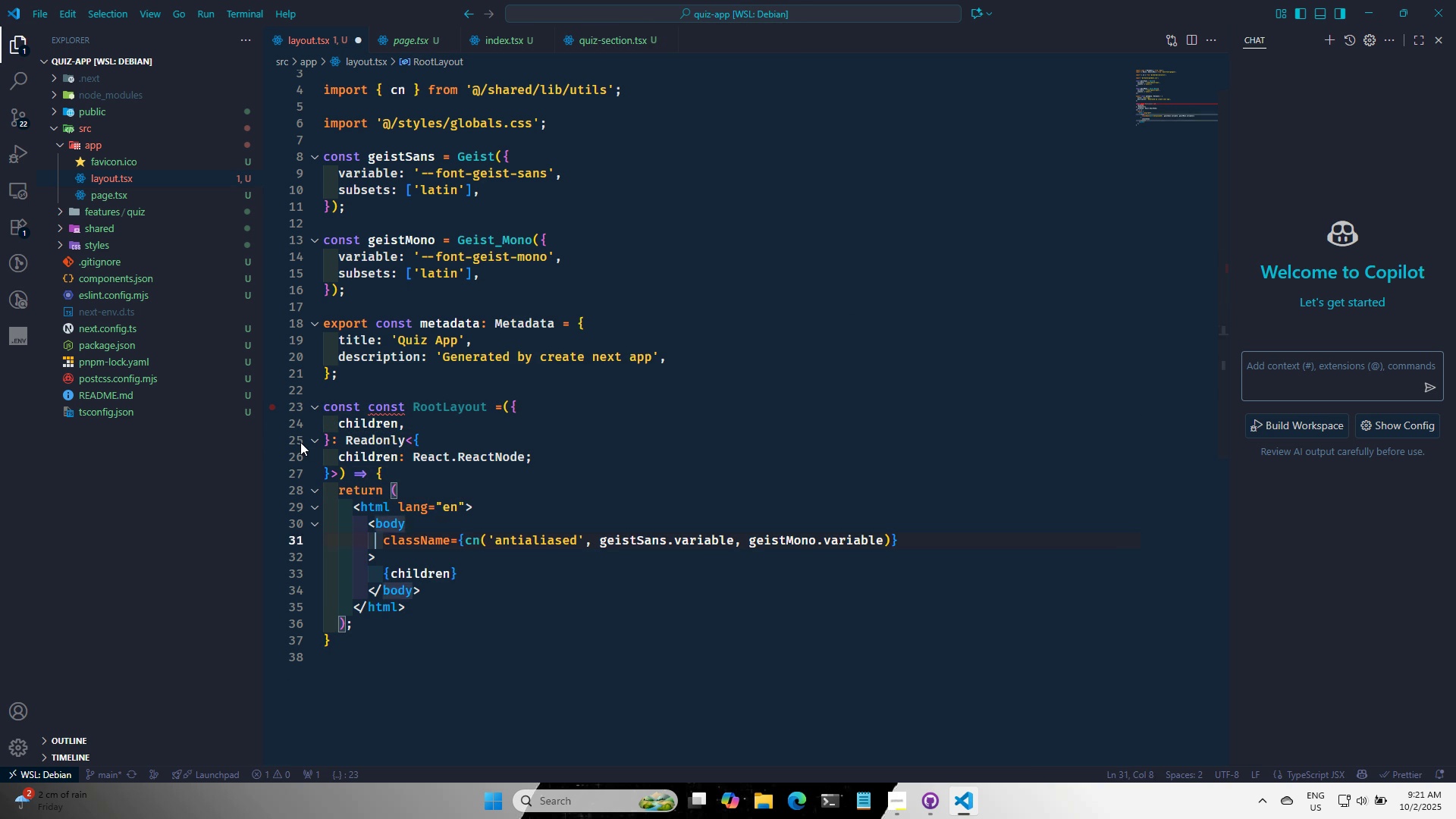 
key(ArrowDown)
 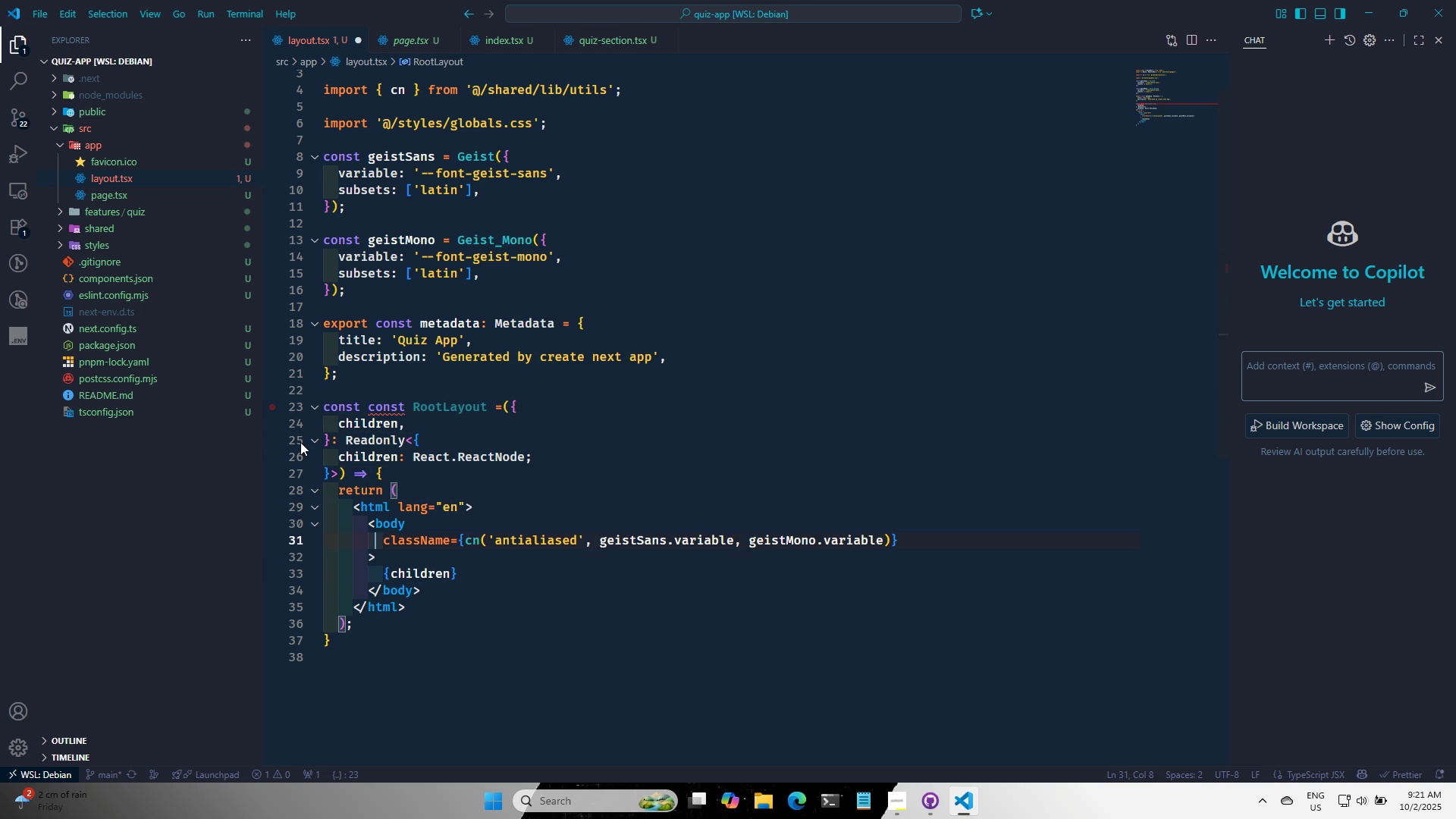 
key(ArrowDown)
 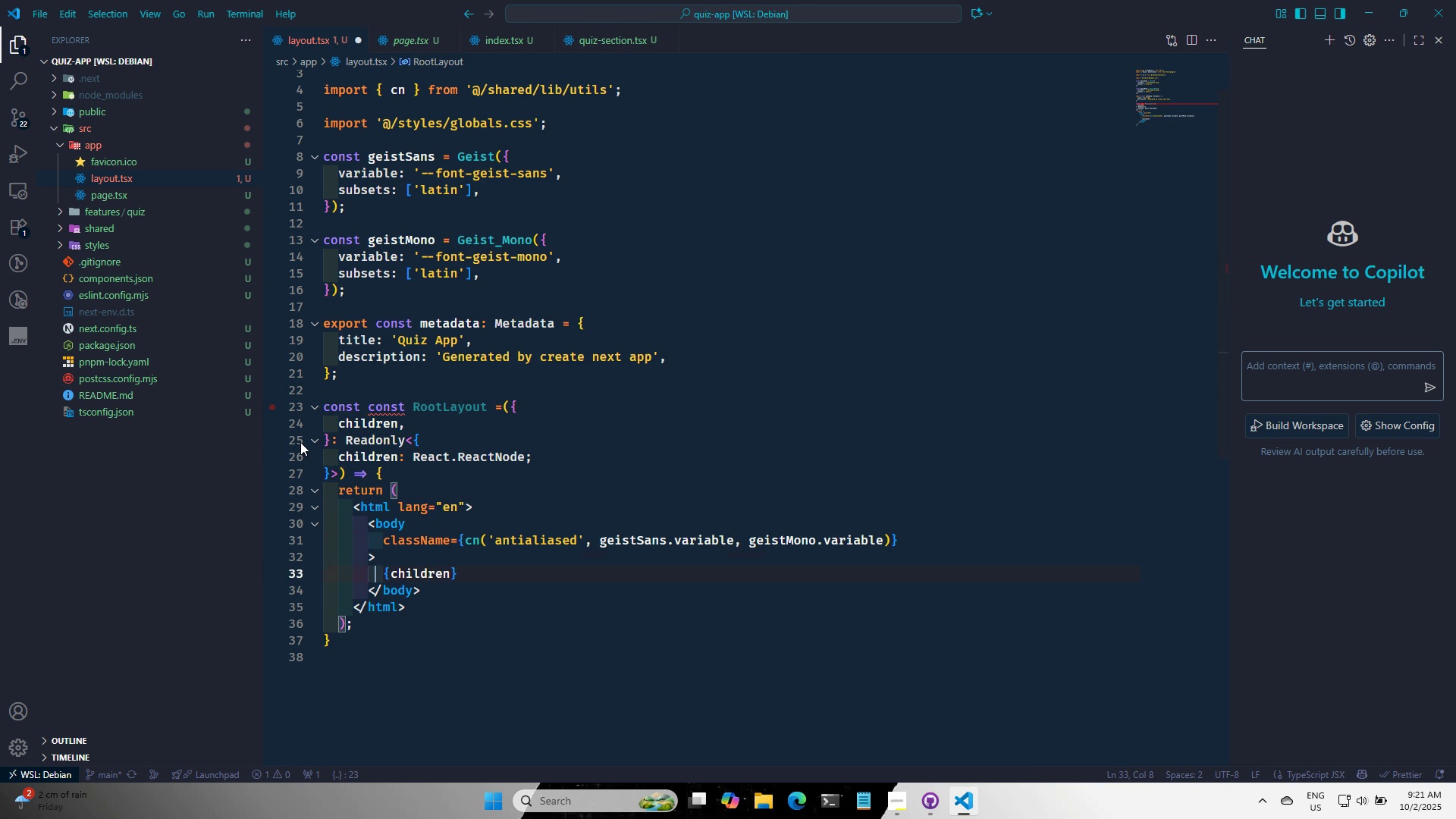 
key(ArrowDown)
 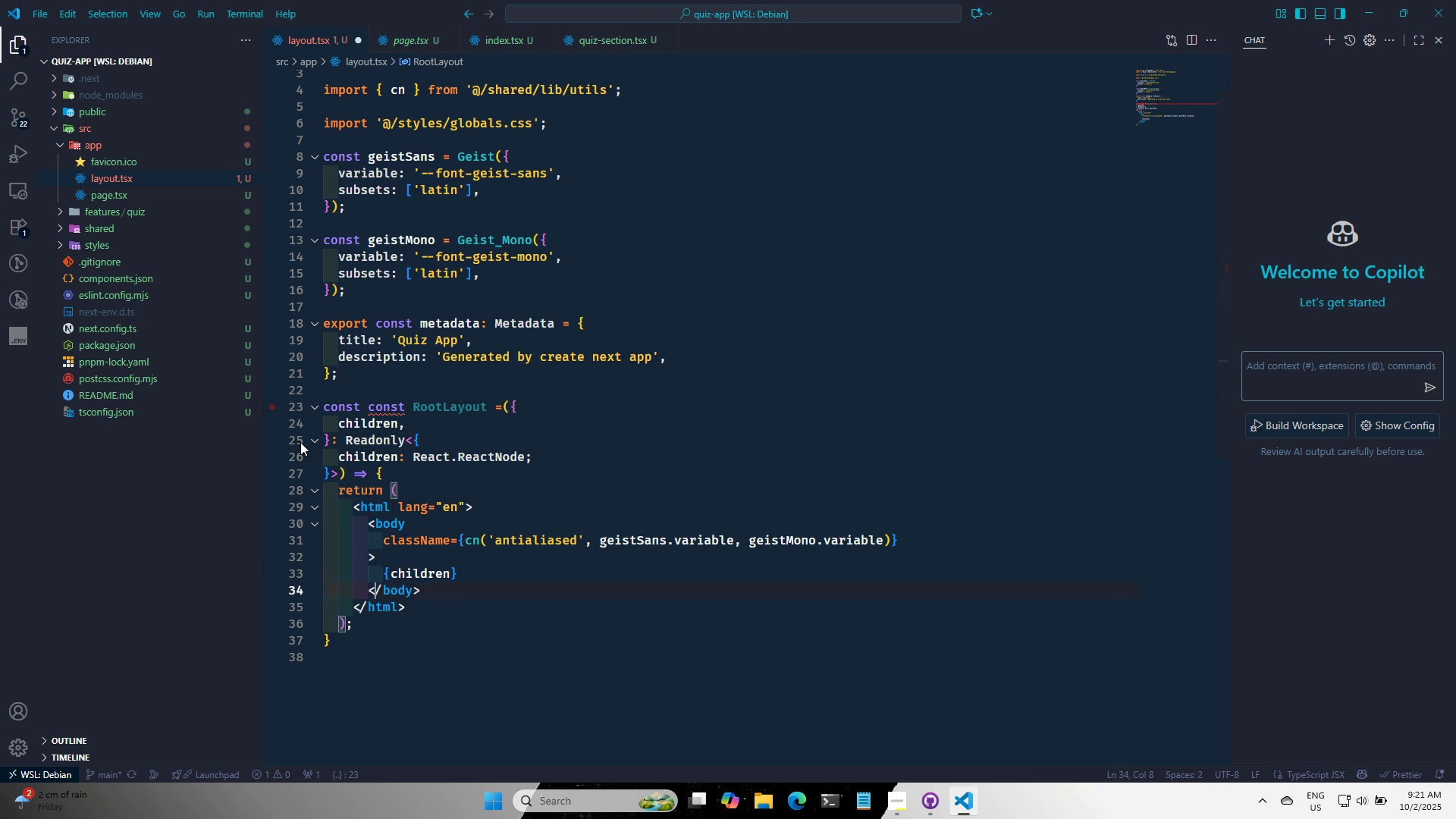 
key(ArrowDown)
 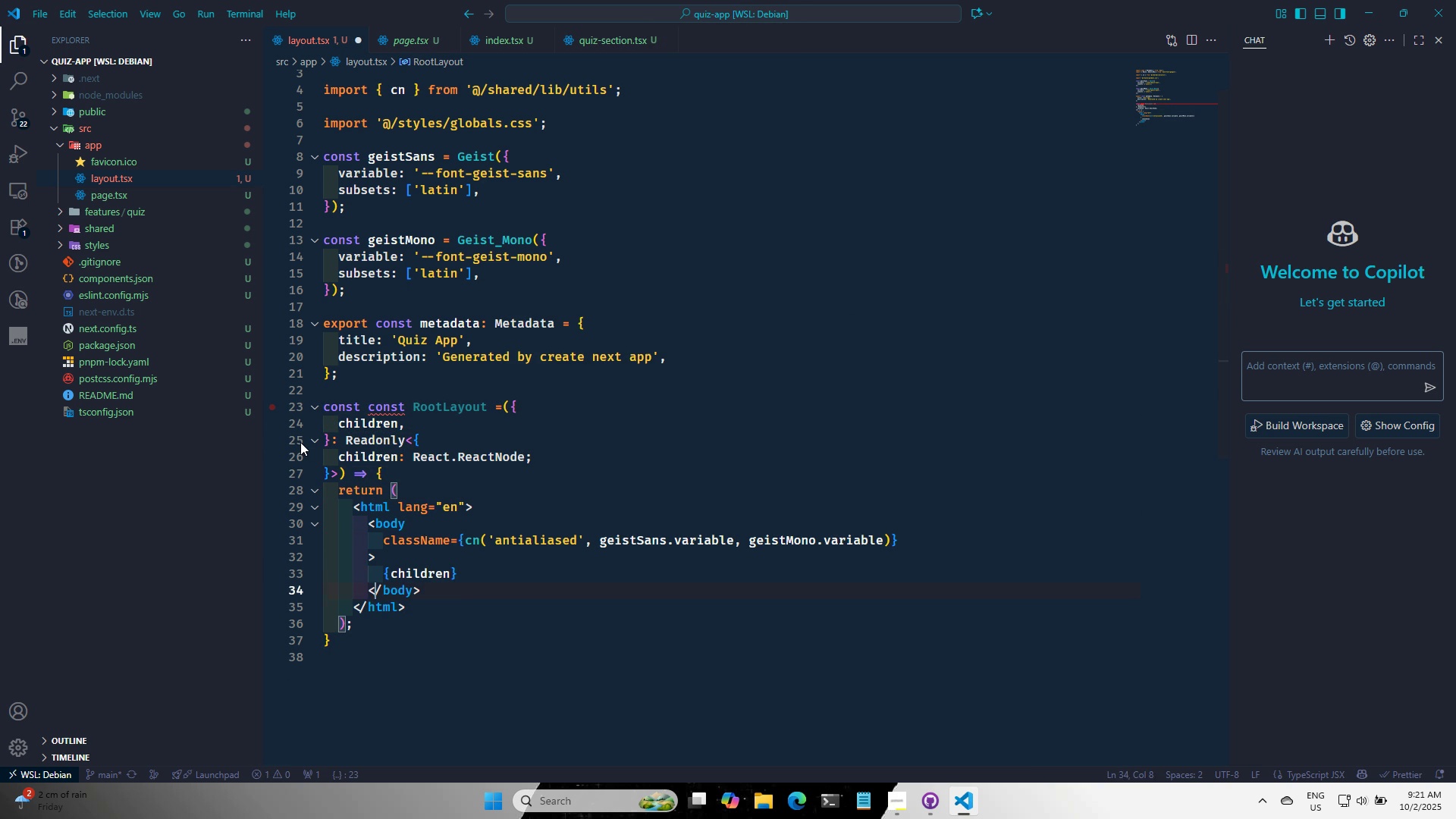 
key(ArrowDown)
 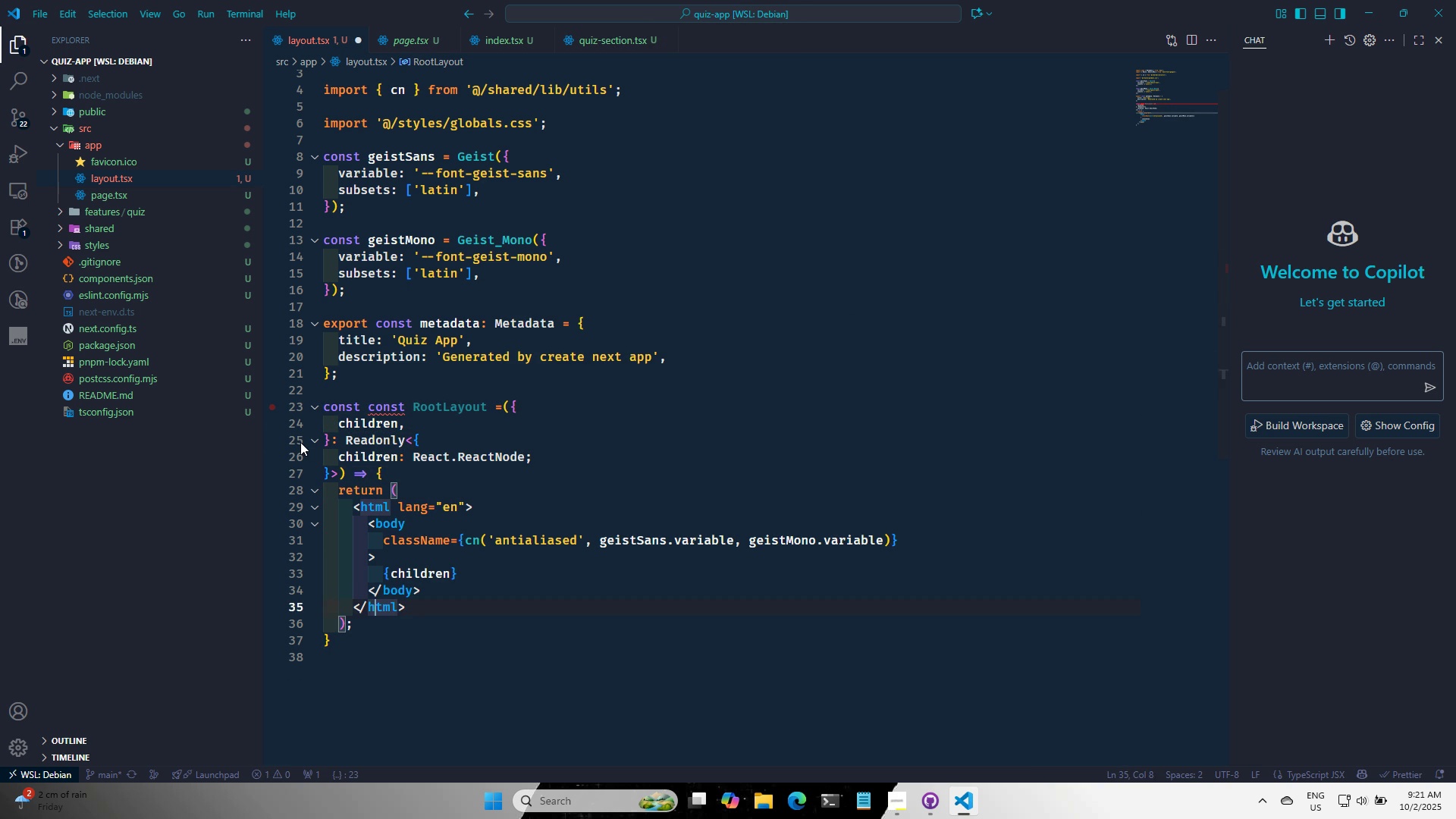 
key(ArrowDown)
 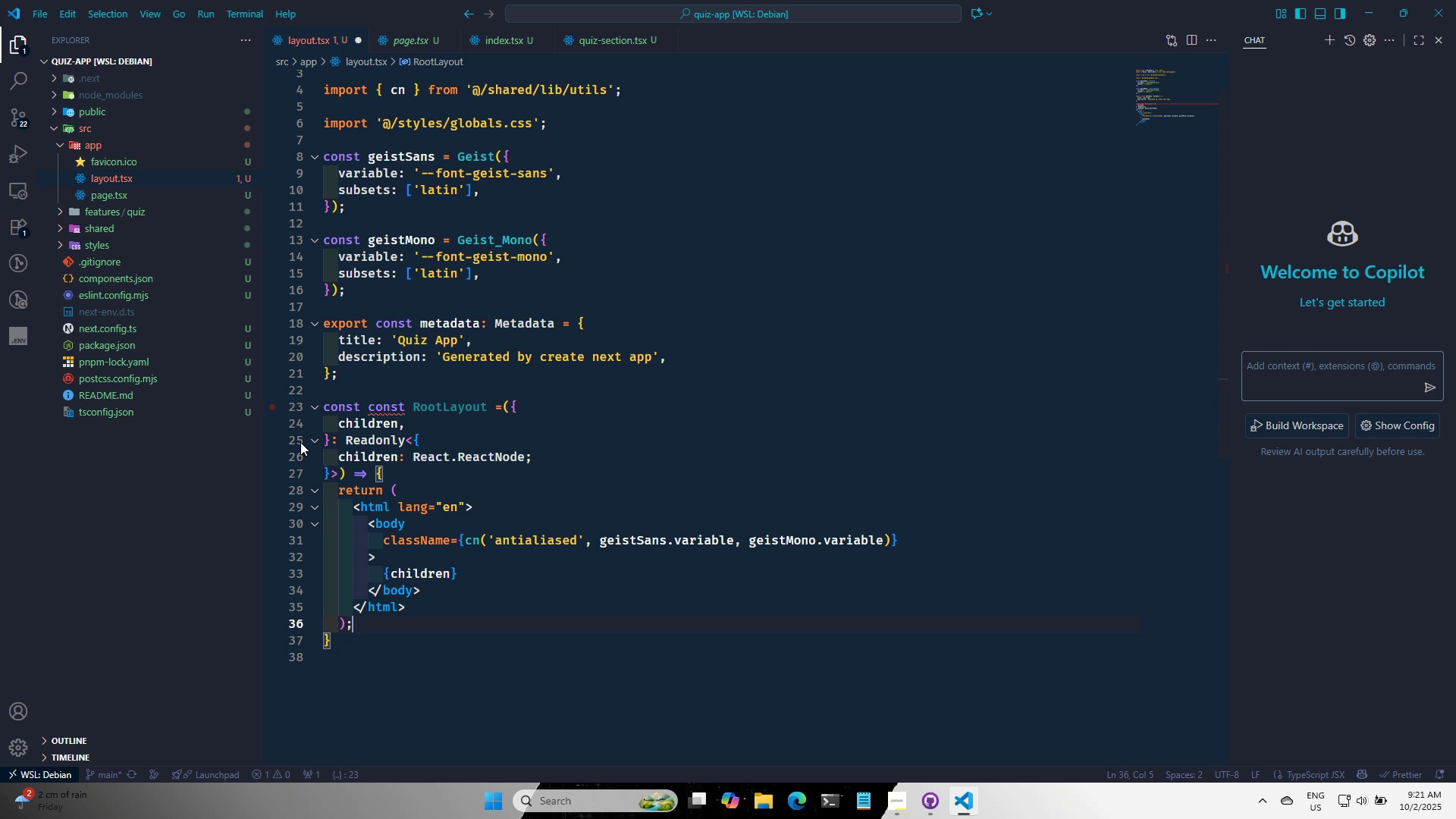 
key(ArrowDown)
 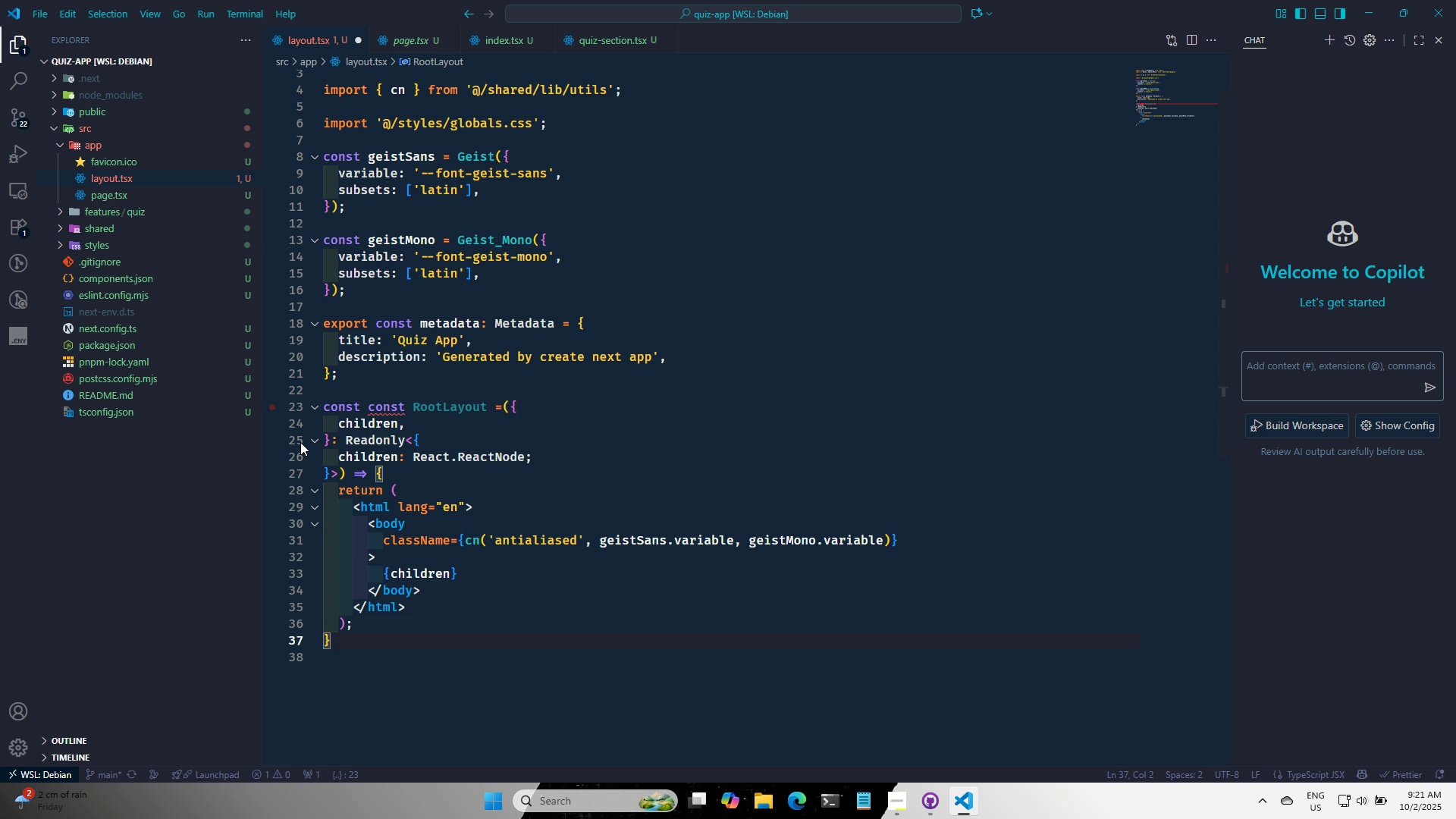 
key(Enter)
 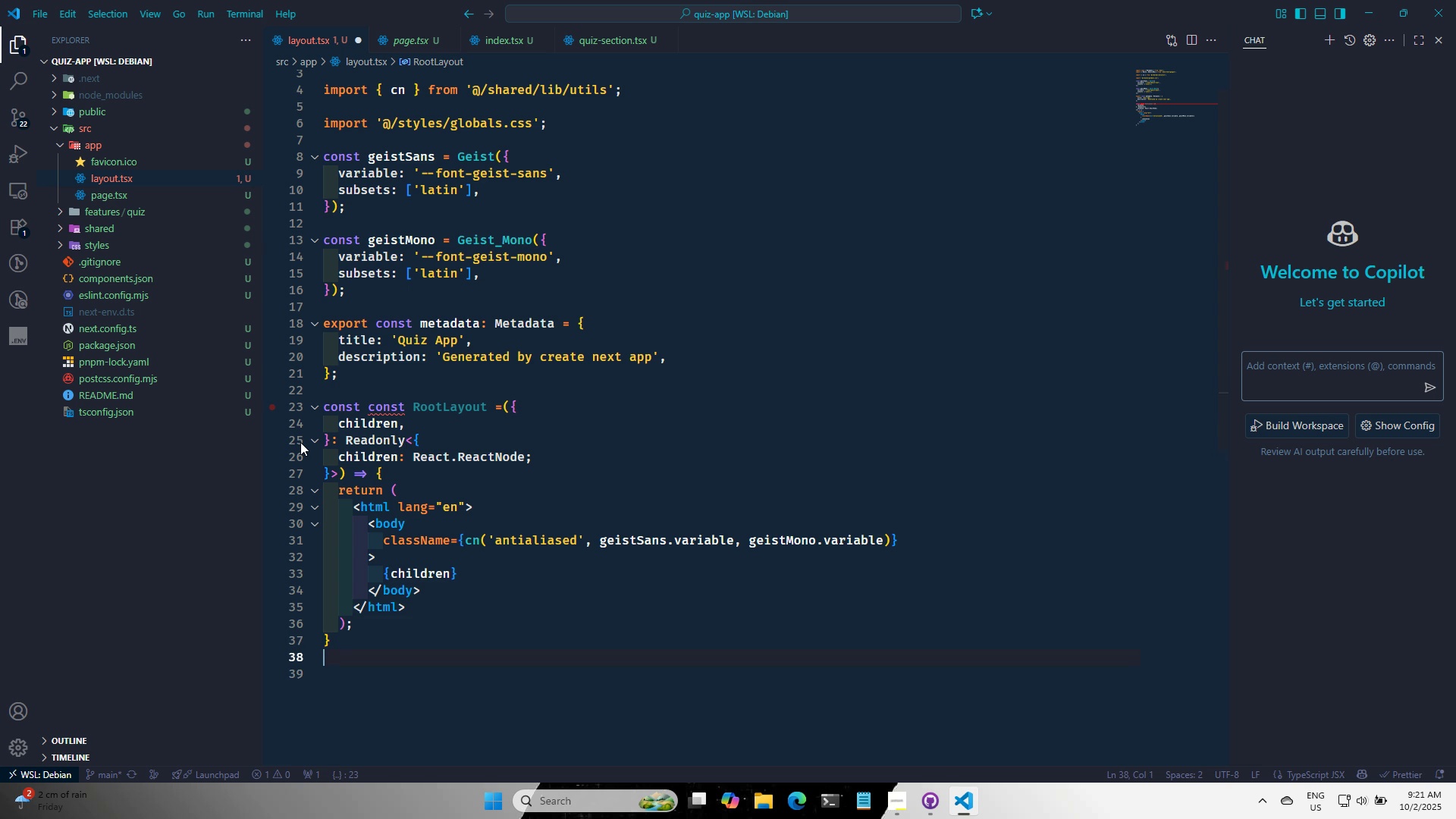 
key(Enter)
 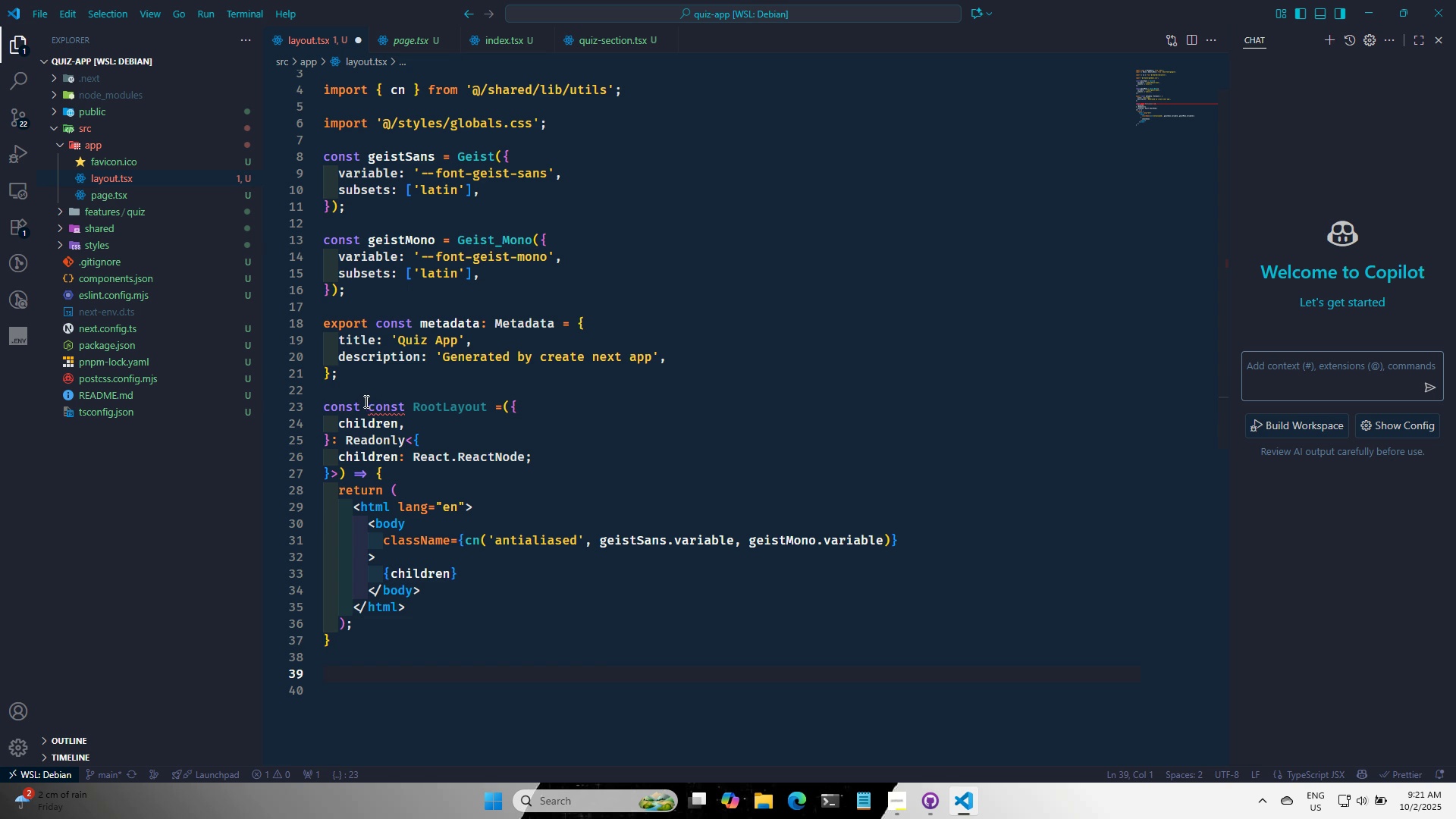 
left_click([368, 406])
 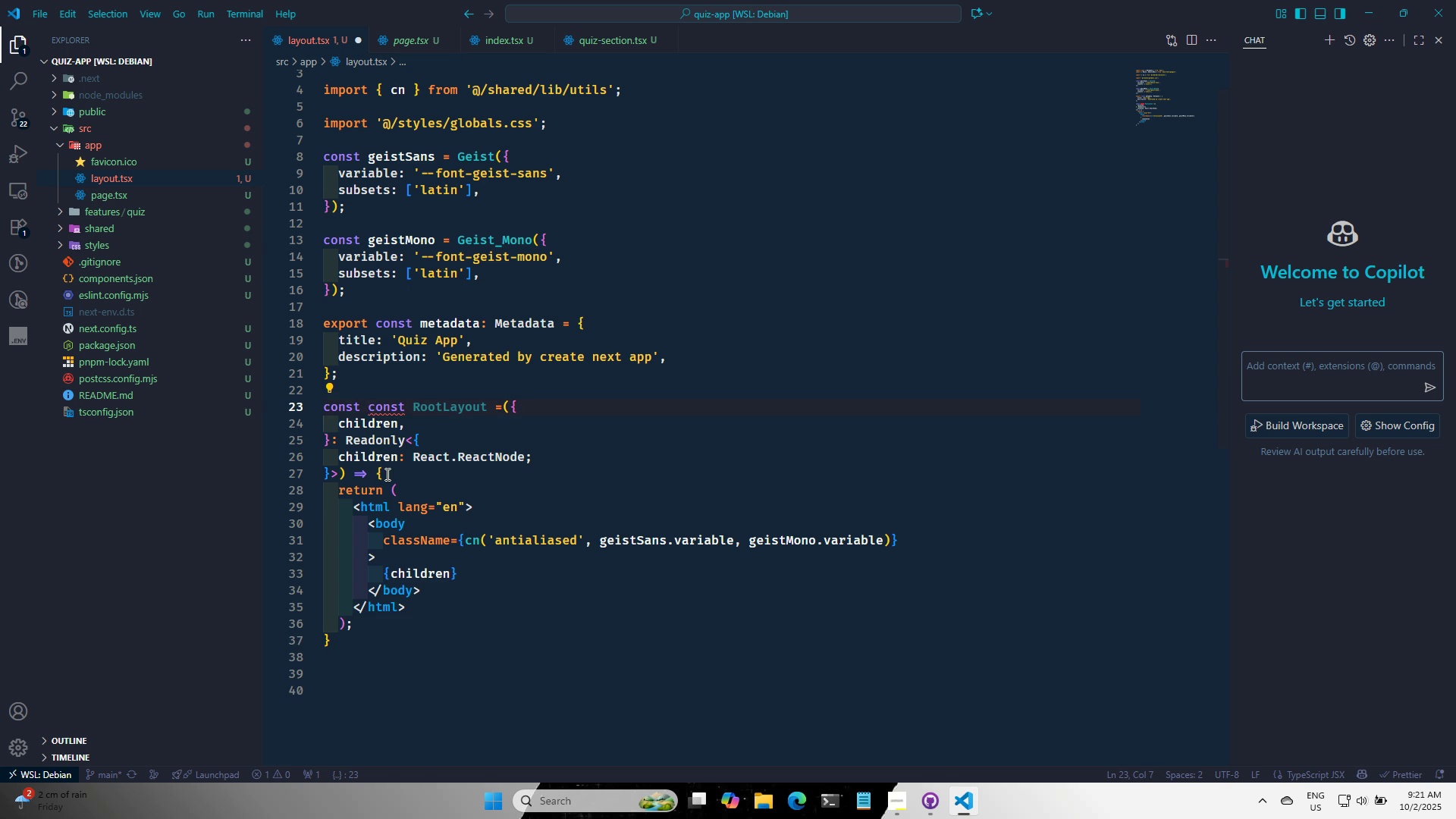 
key(Backspace)
 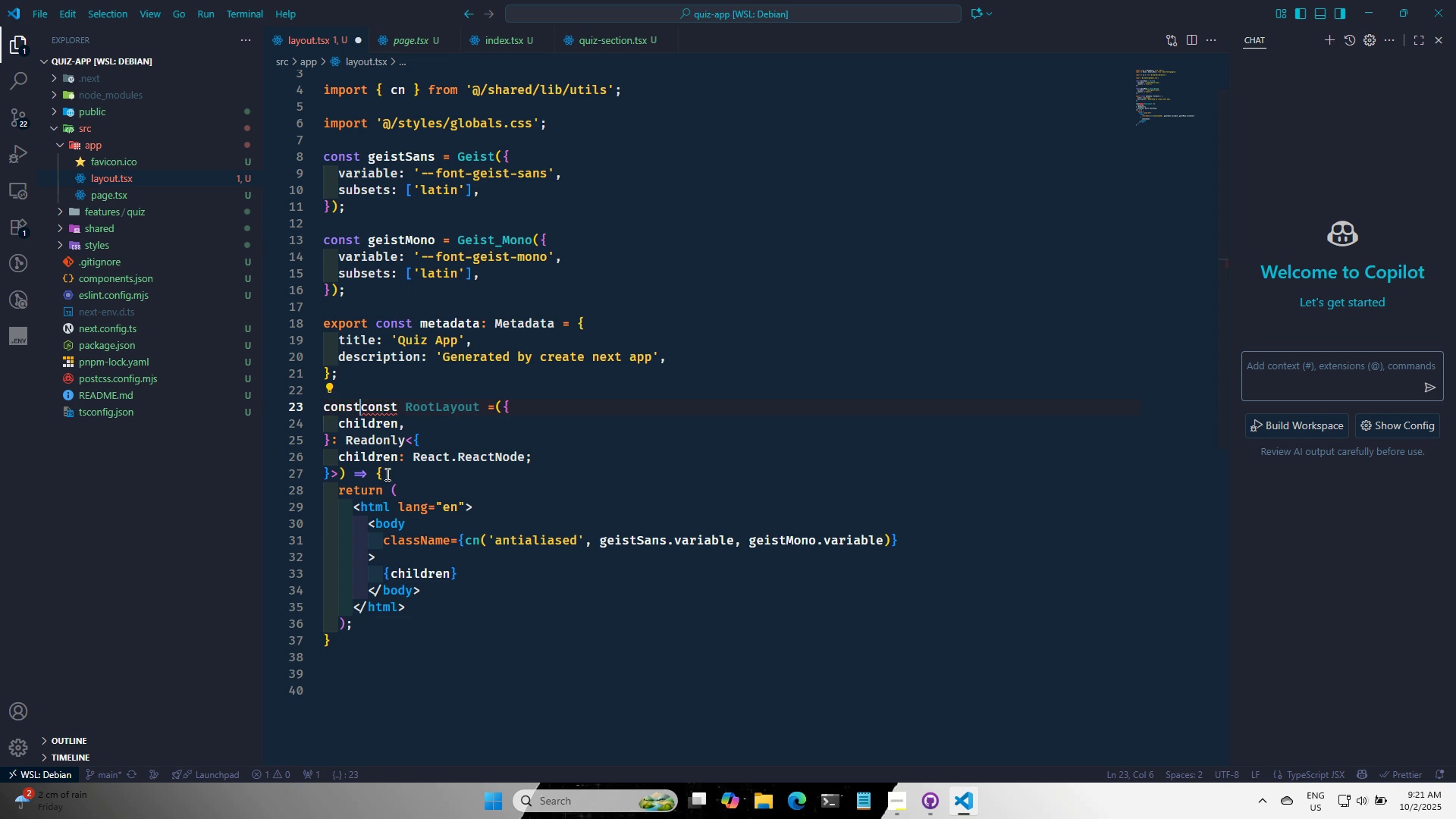 
key(Backspace)
 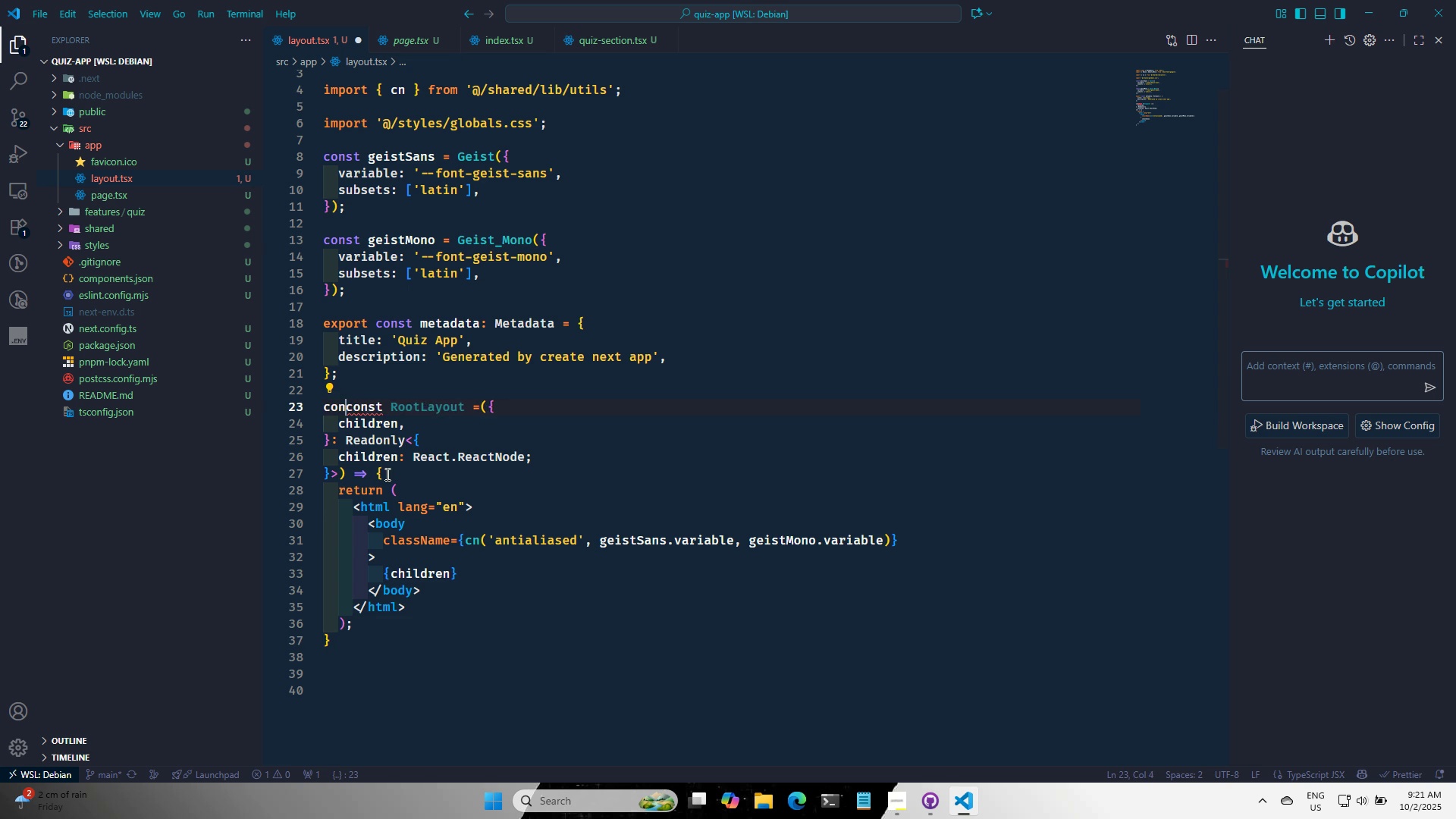 
key(Backspace)
 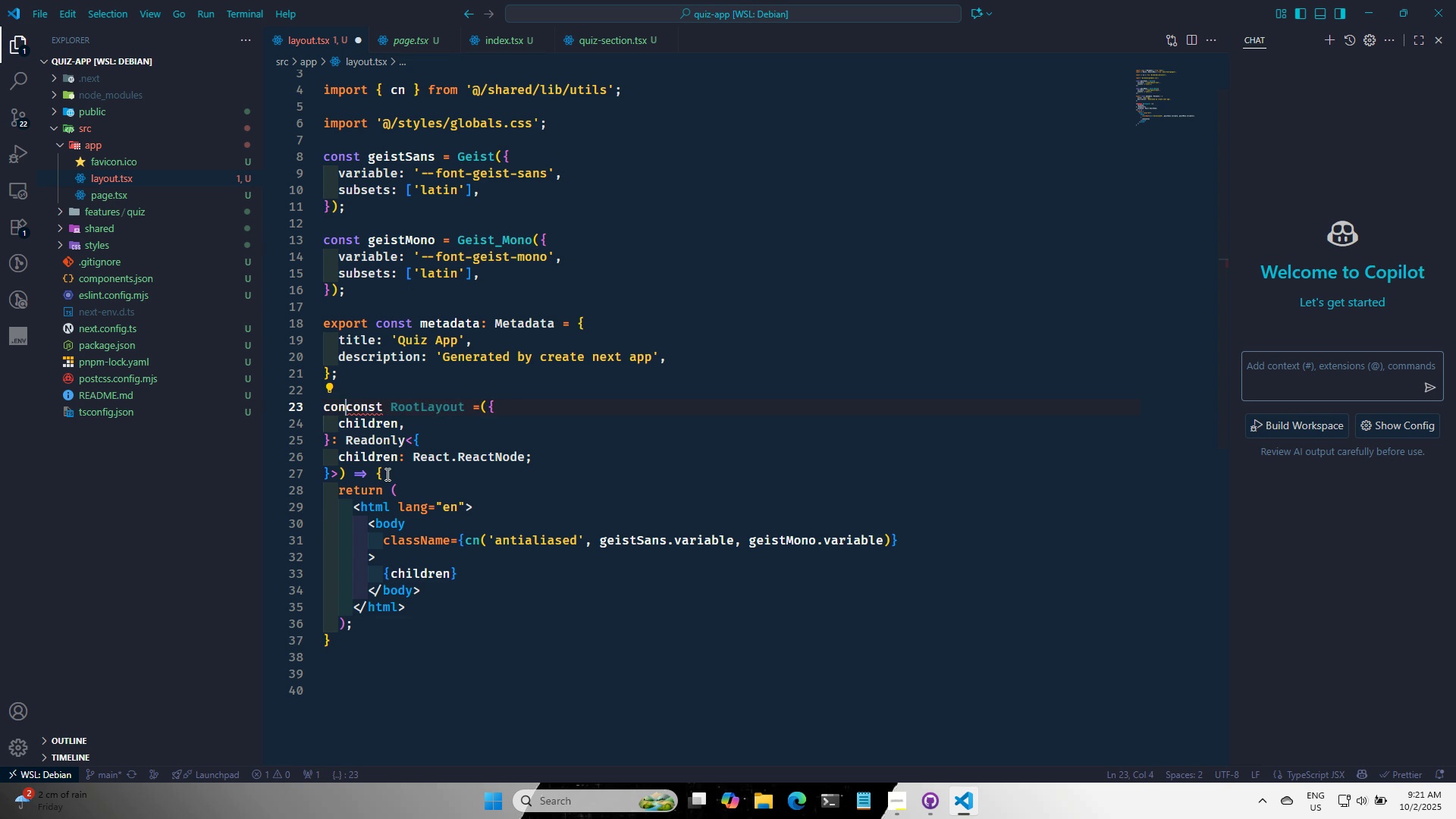 
key(Backspace)
 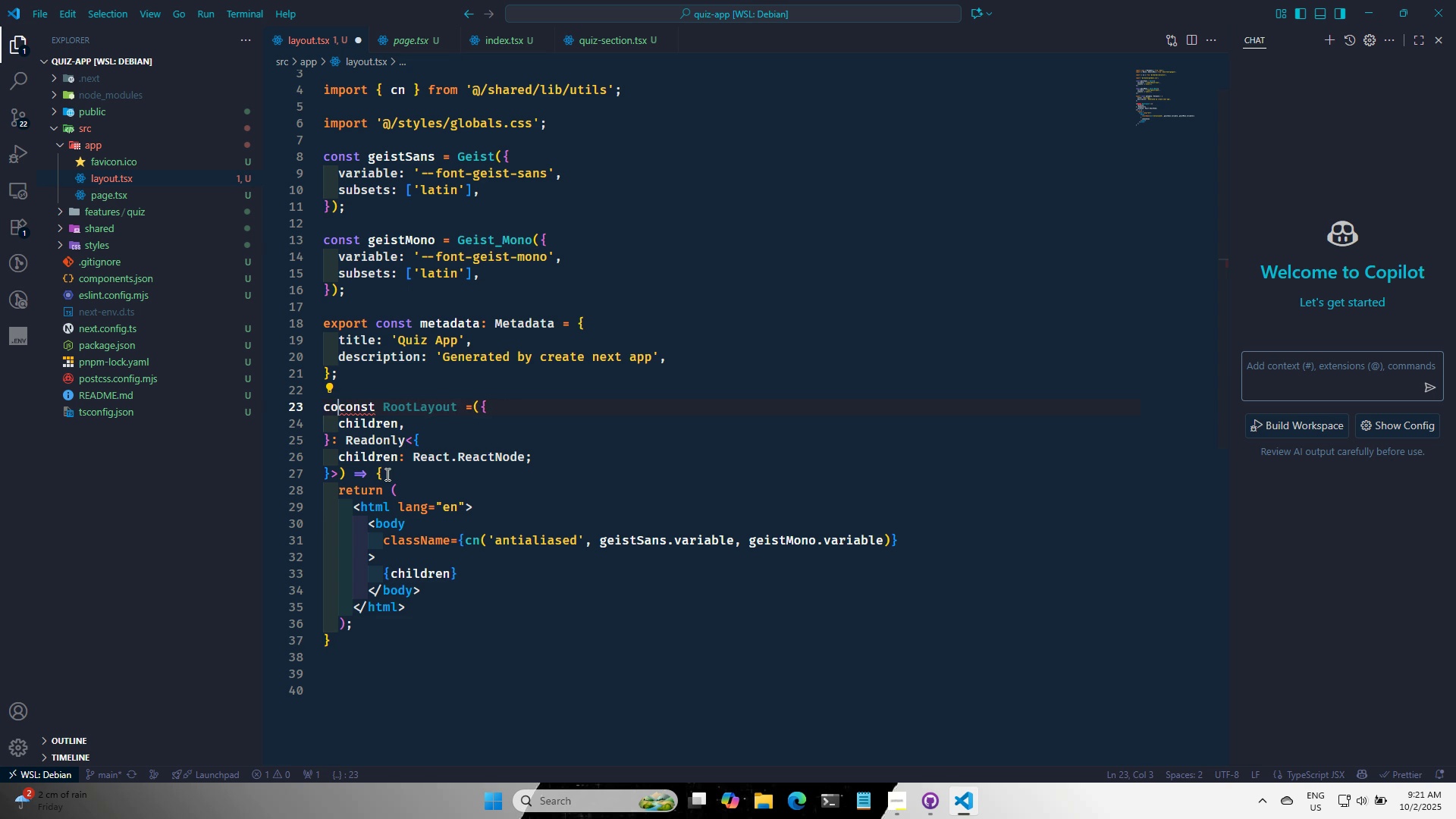 
key(Backspace)
 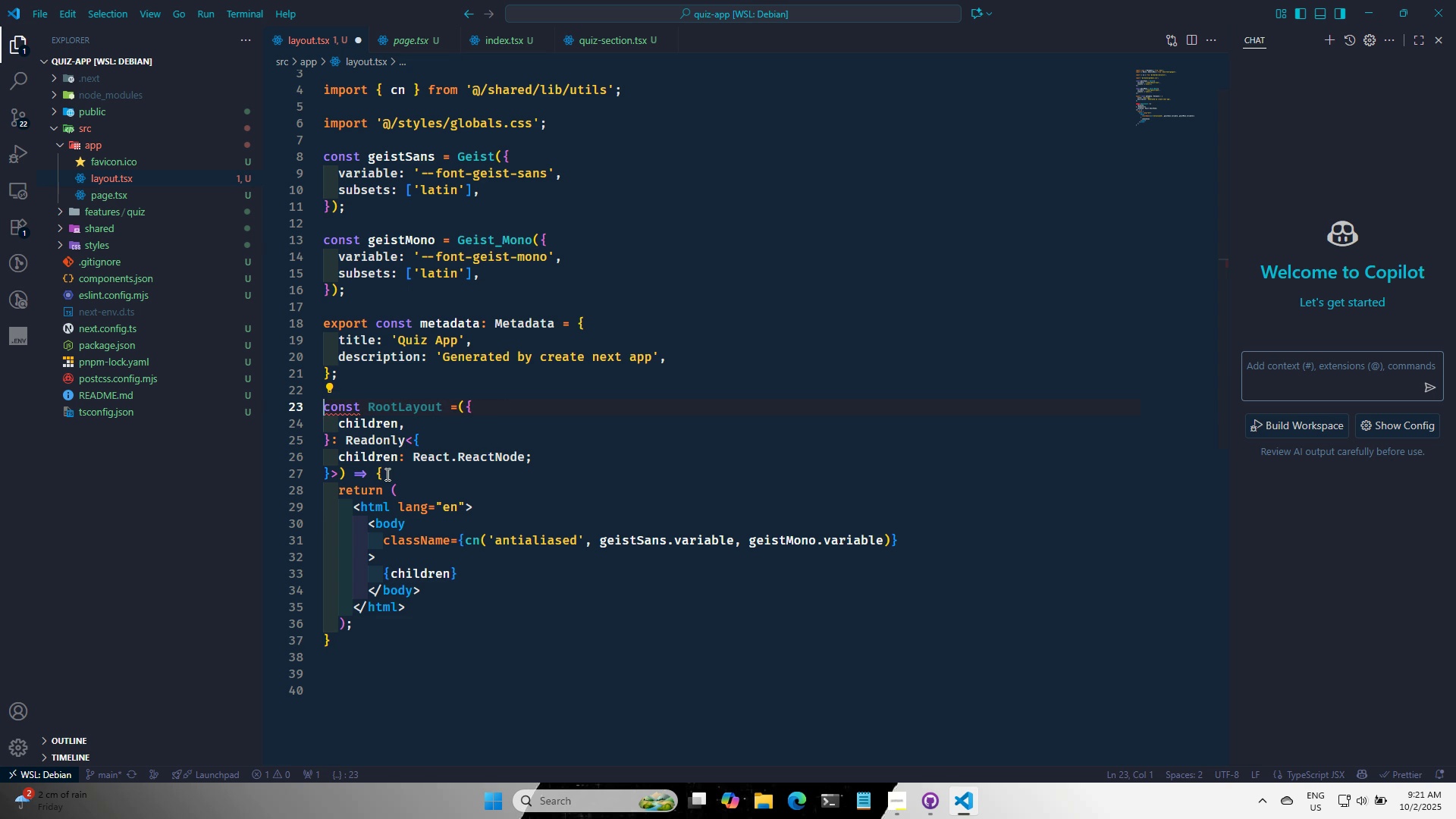 
key(Backspace)
 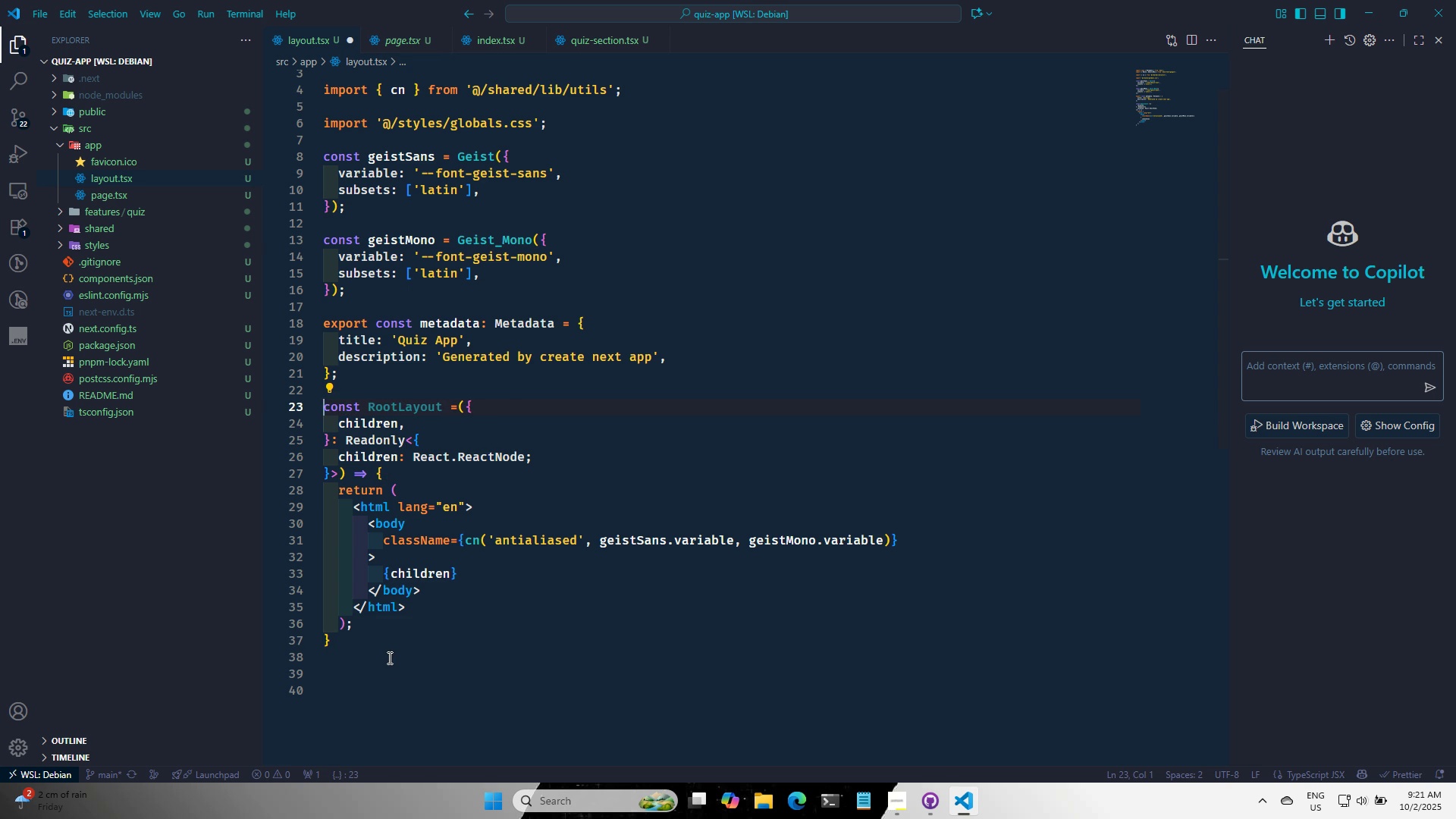 
left_click([391, 669])
 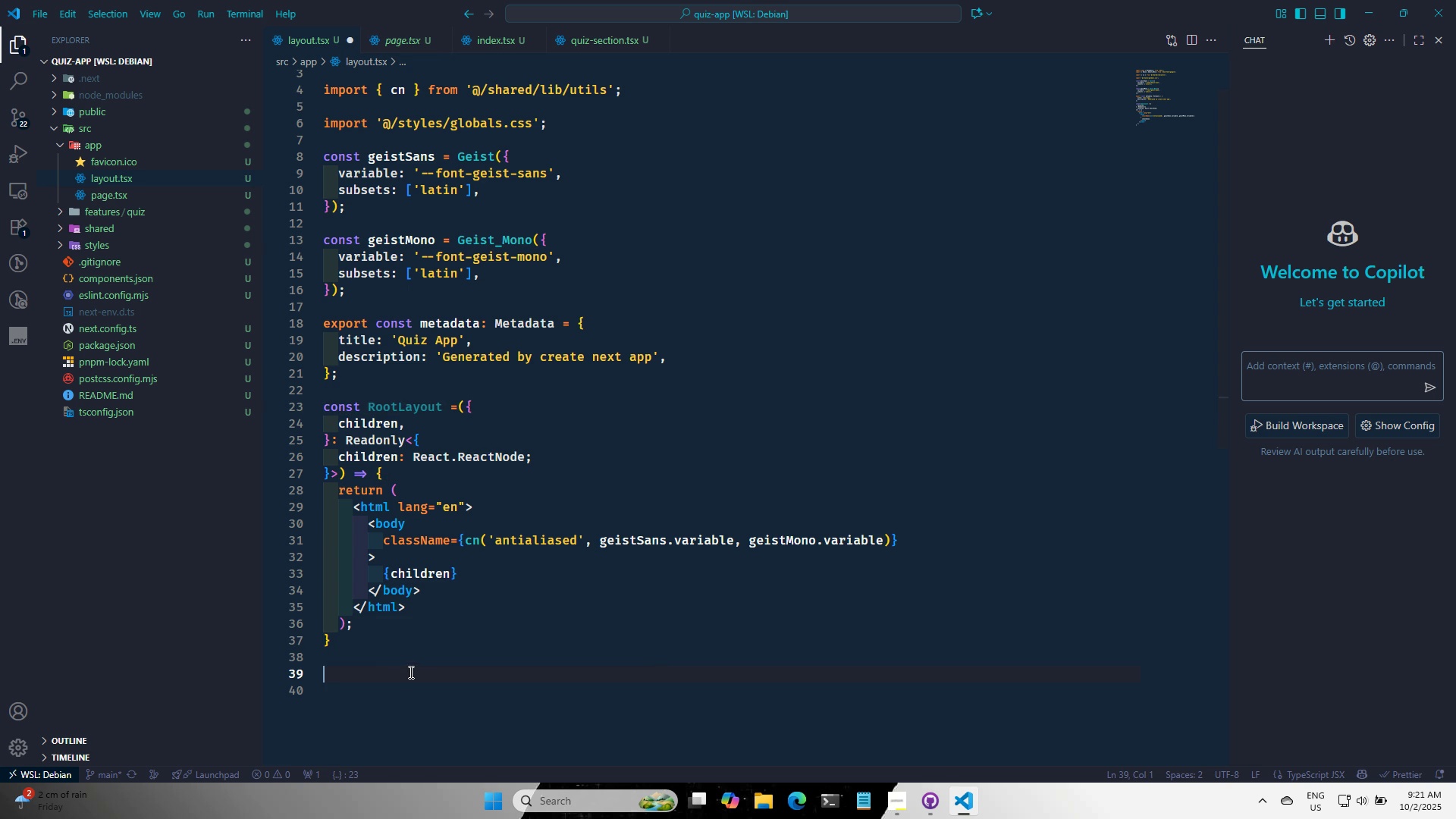 
type(export defa)
 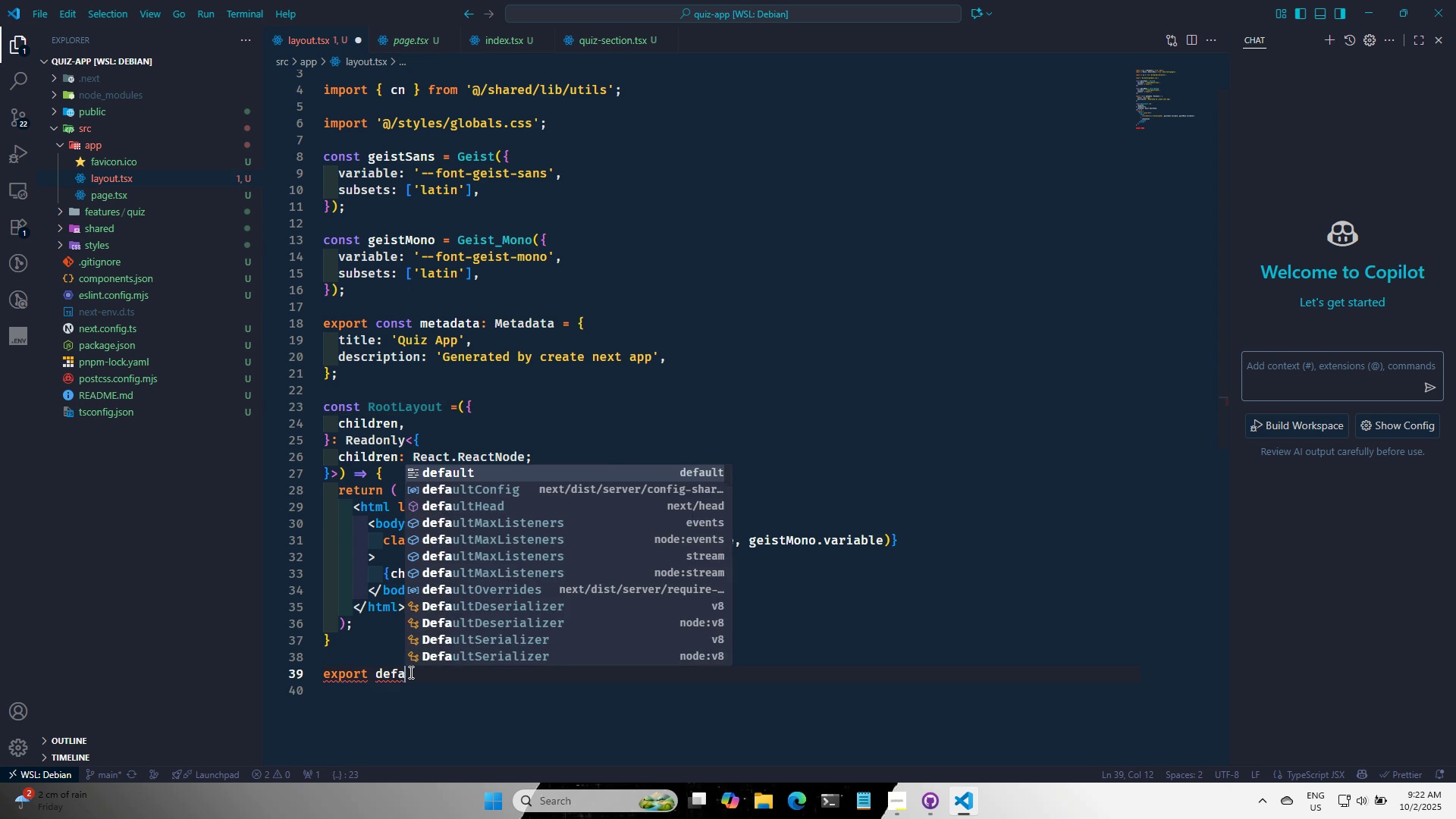 
key(Enter)
 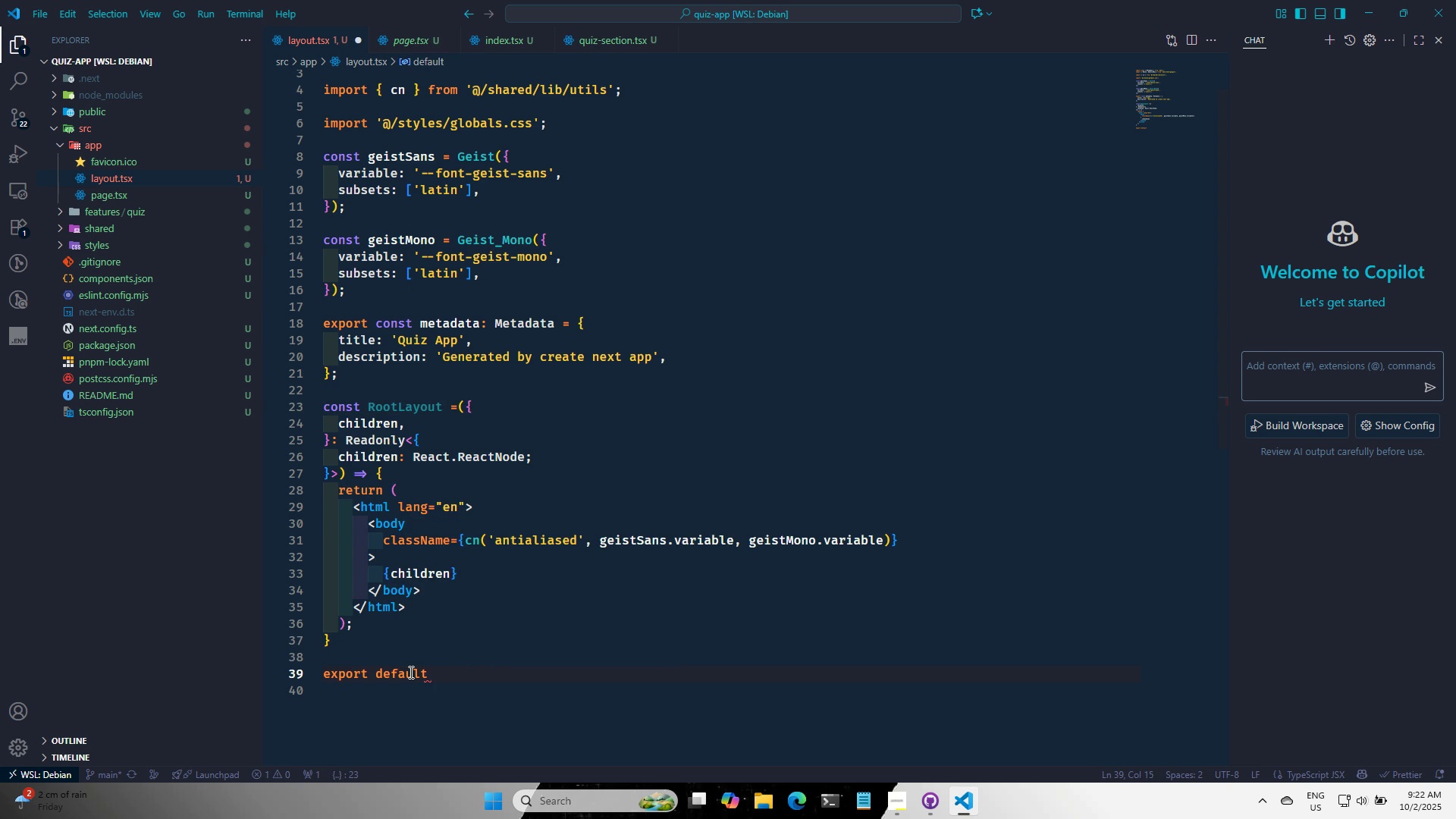 
key(Space)
 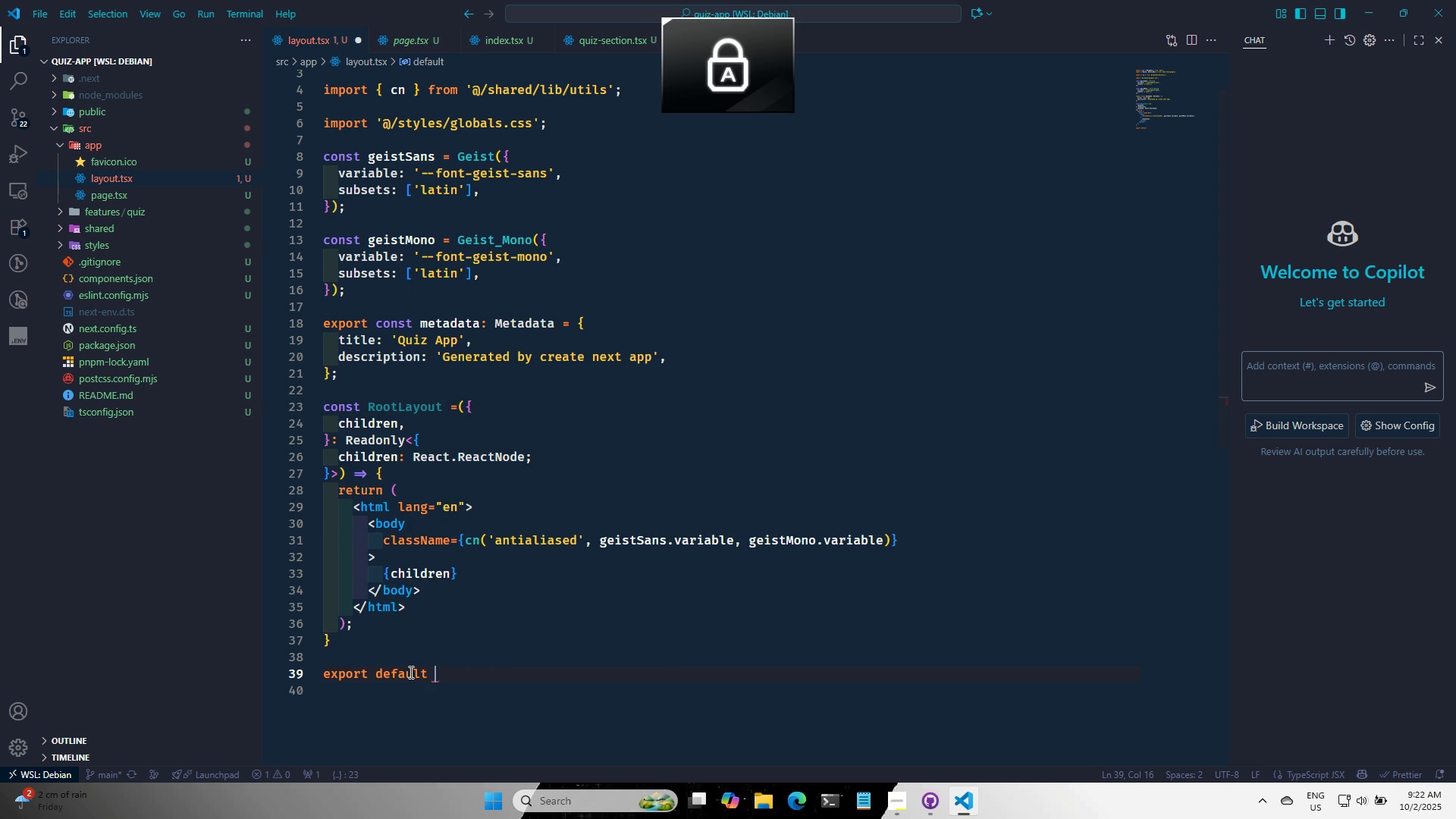 
key(CapsLock)
 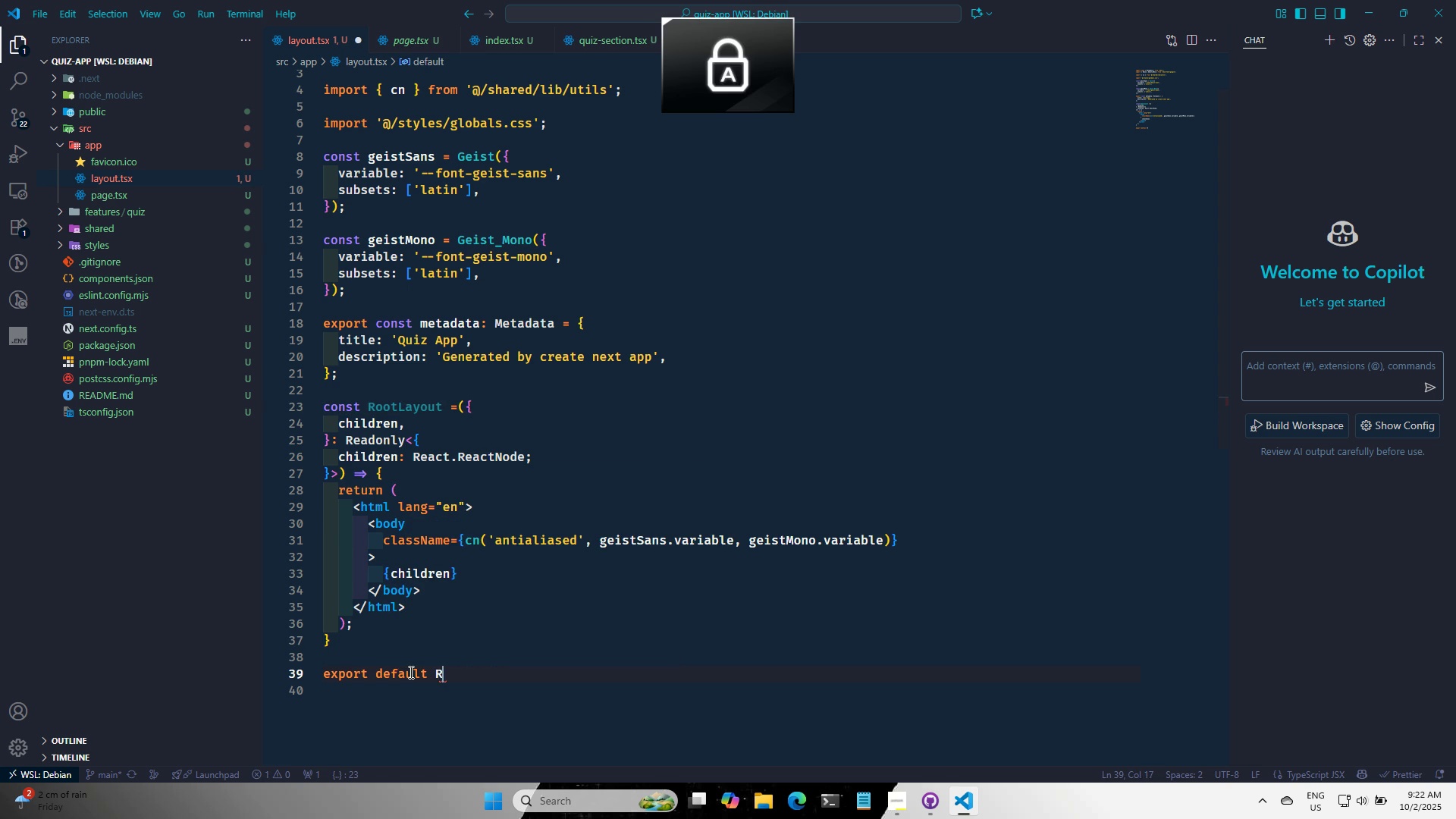 
key(R)
 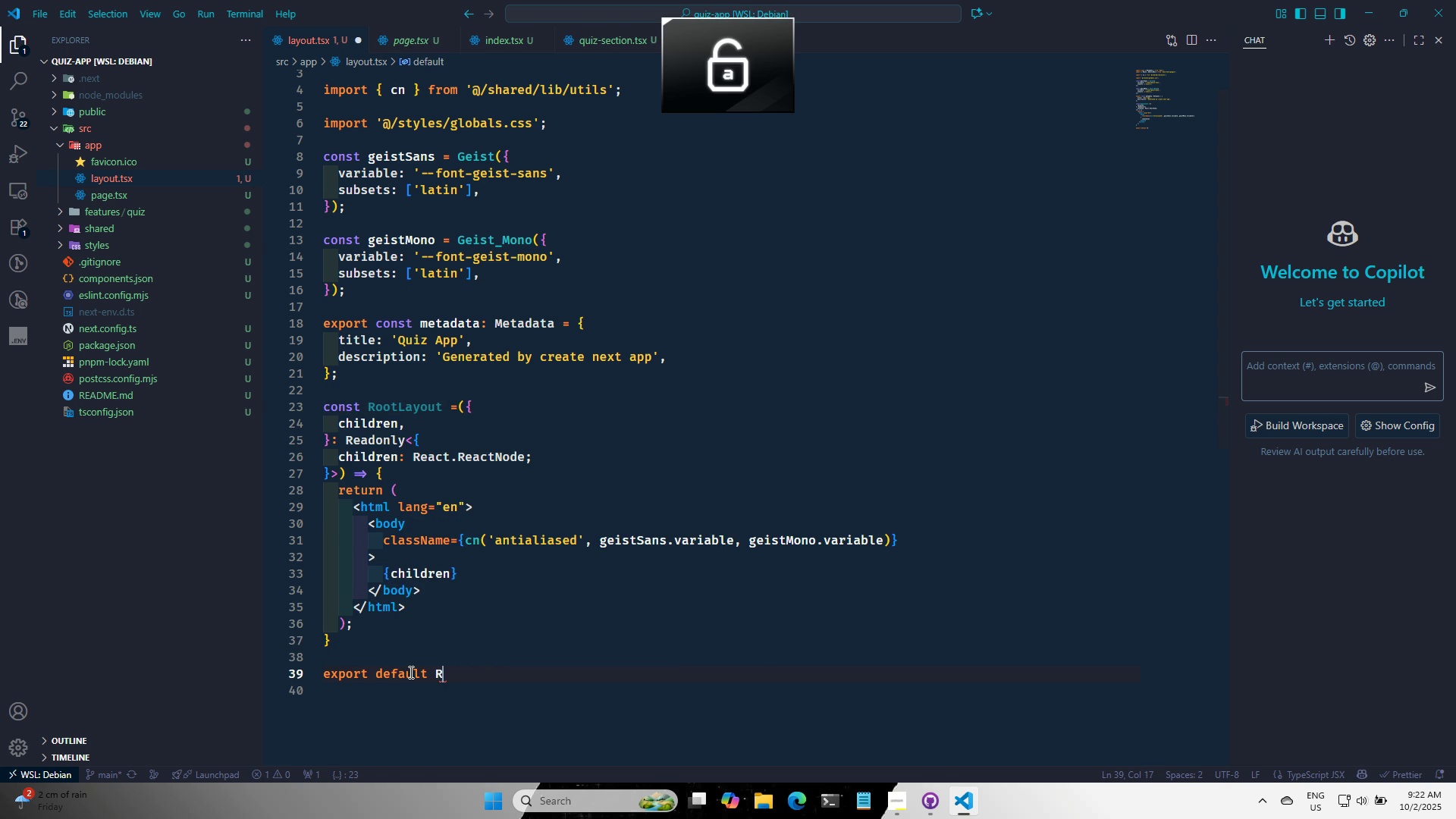 
key(CapsLock)
 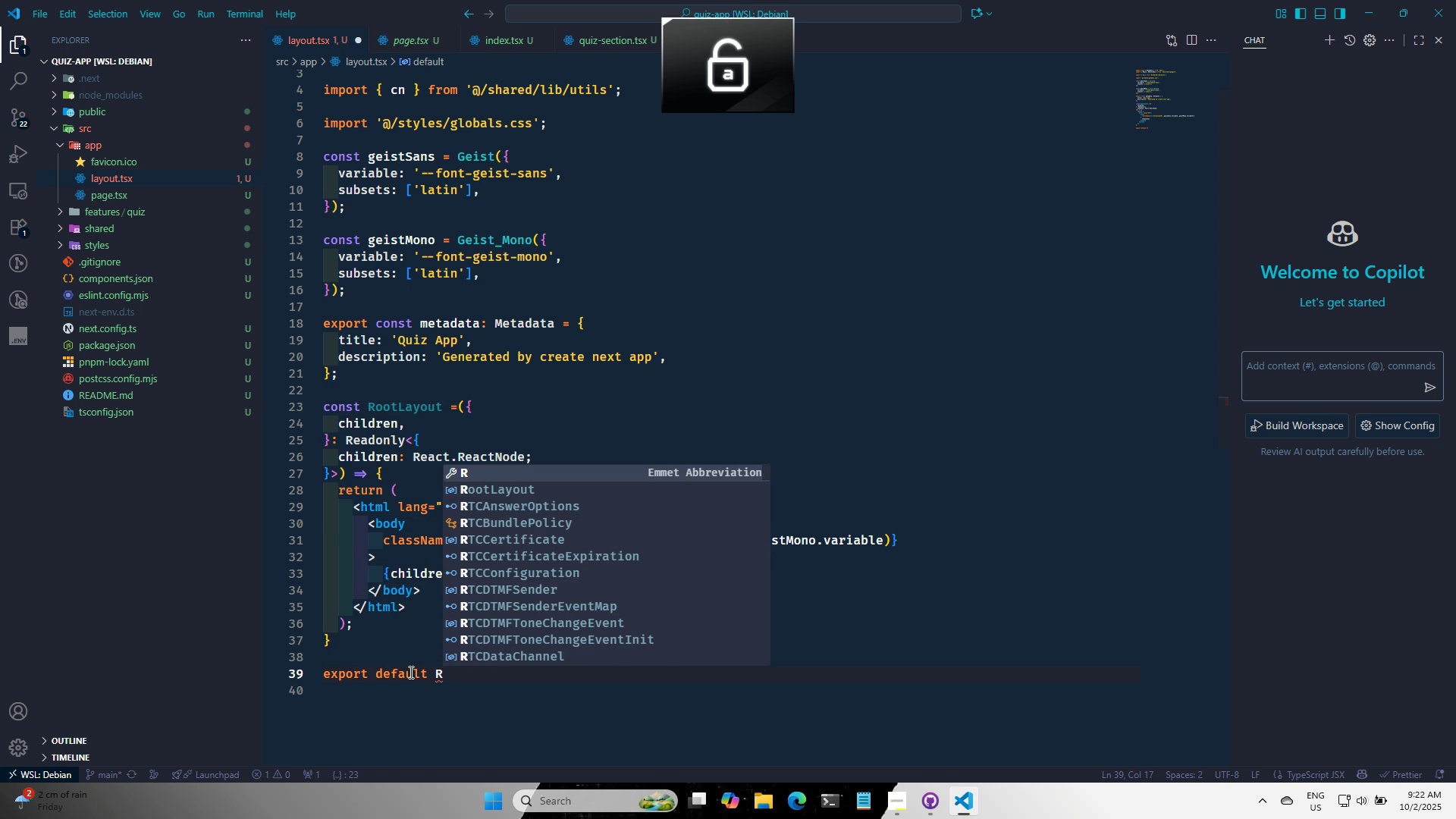 
key(ArrowDown)
 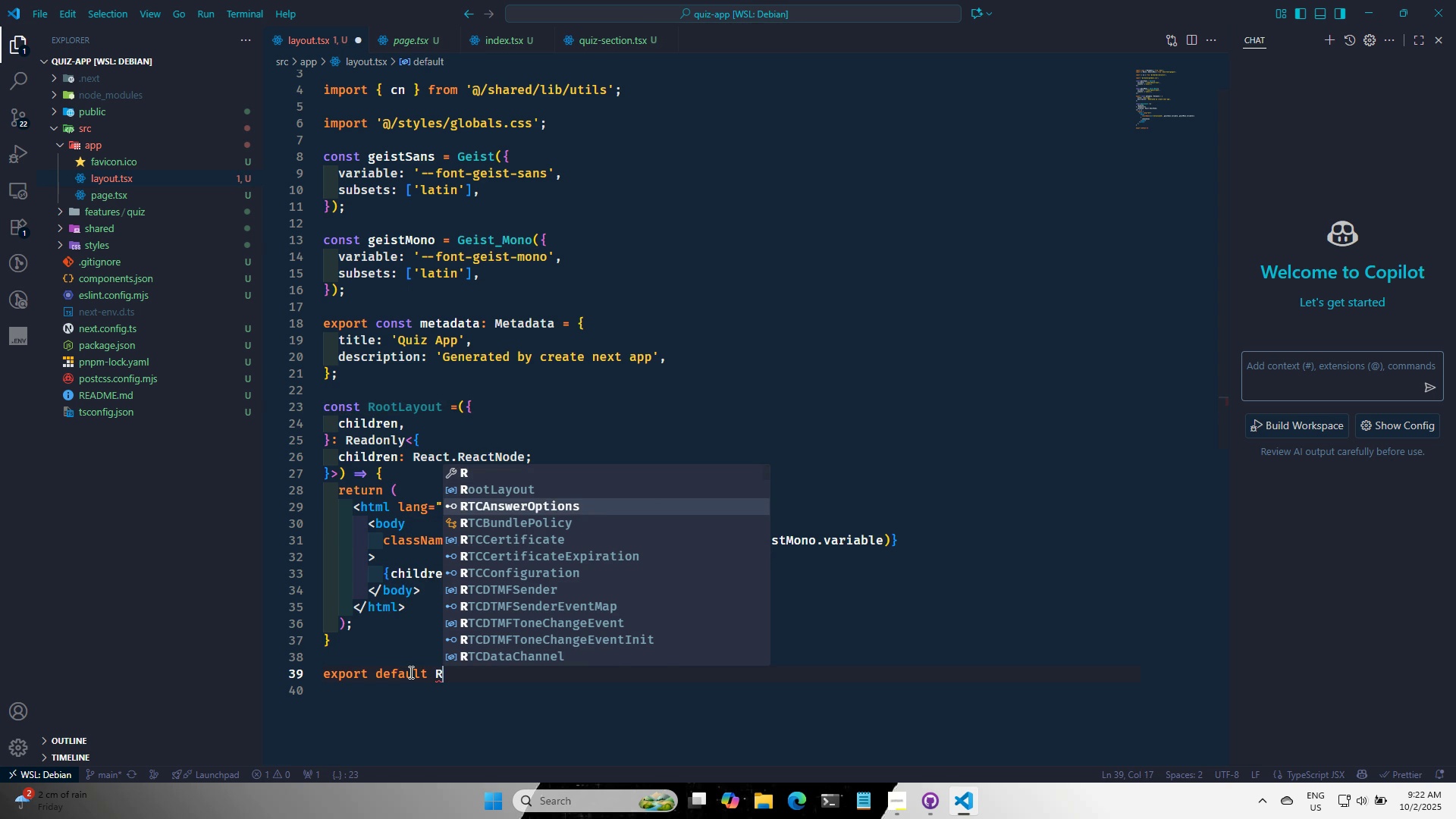 
key(ArrowDown)
 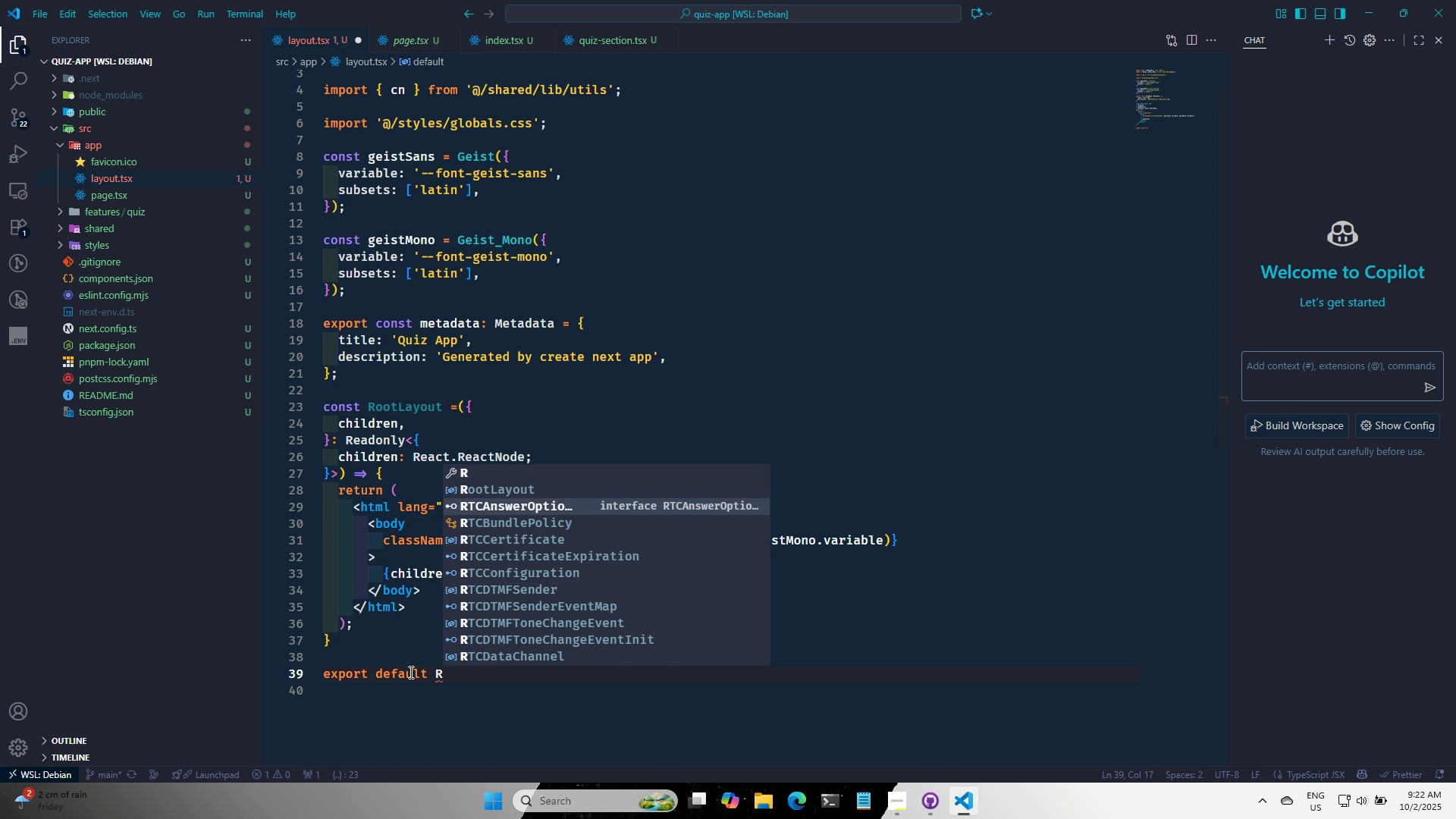 
key(ArrowUp)
 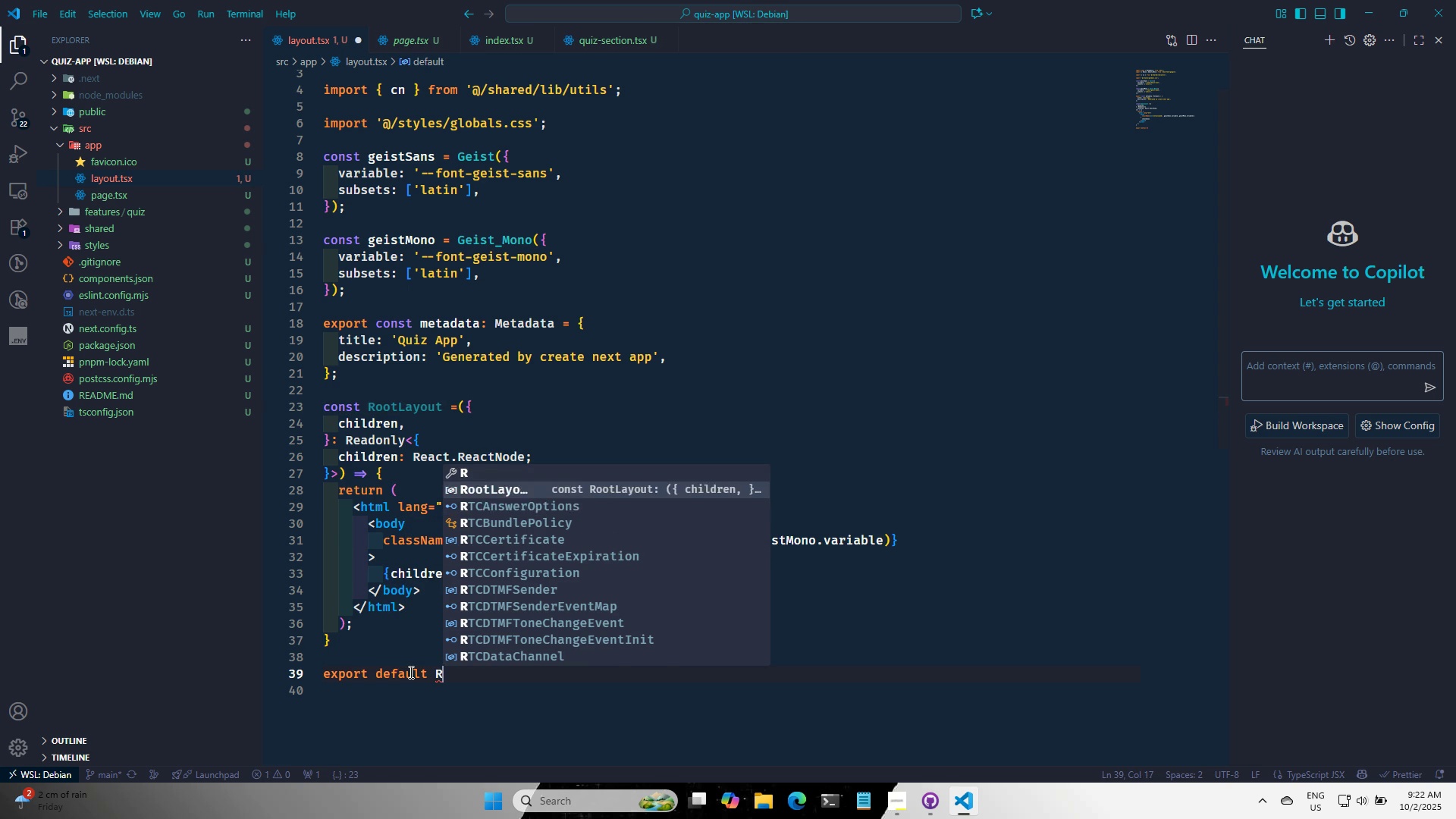 
key(Enter)